 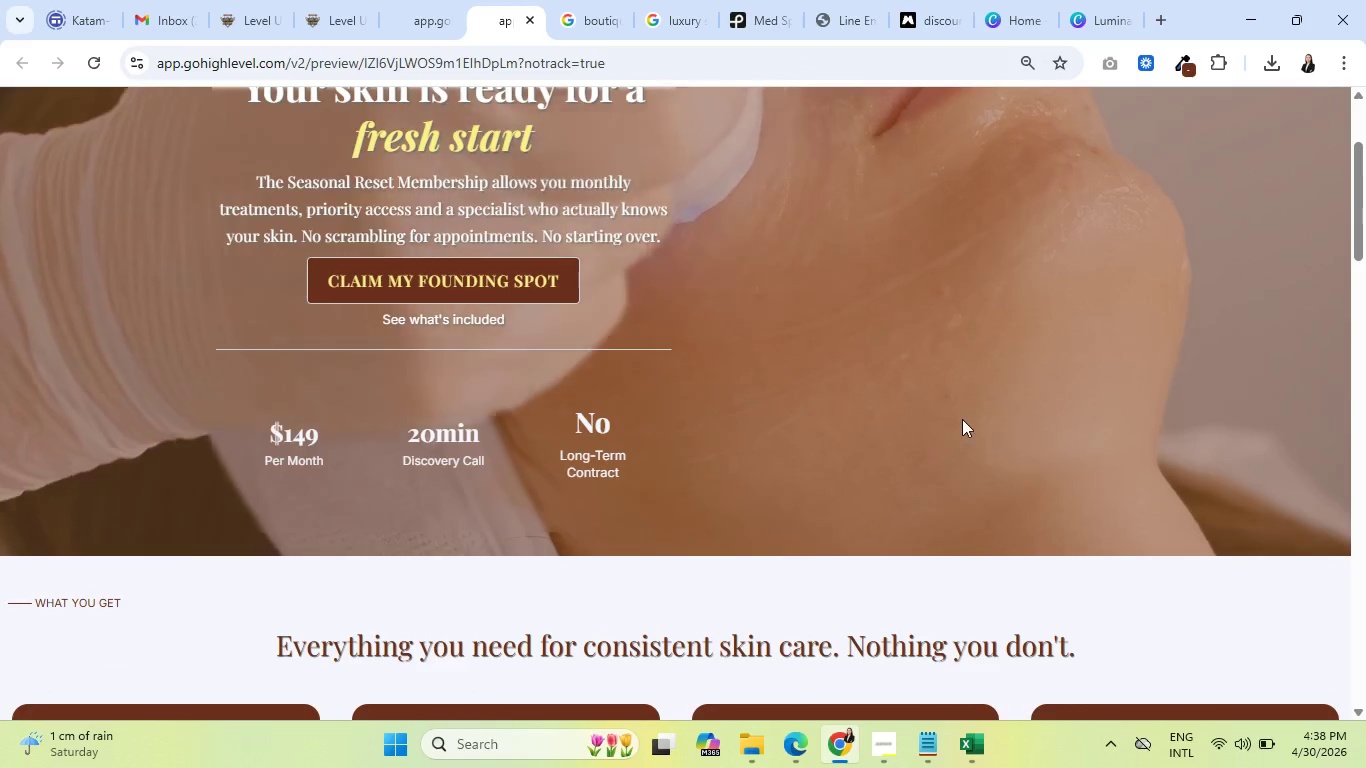 
scroll: coordinate [962, 415], scroll_direction: down, amount: 3.0
 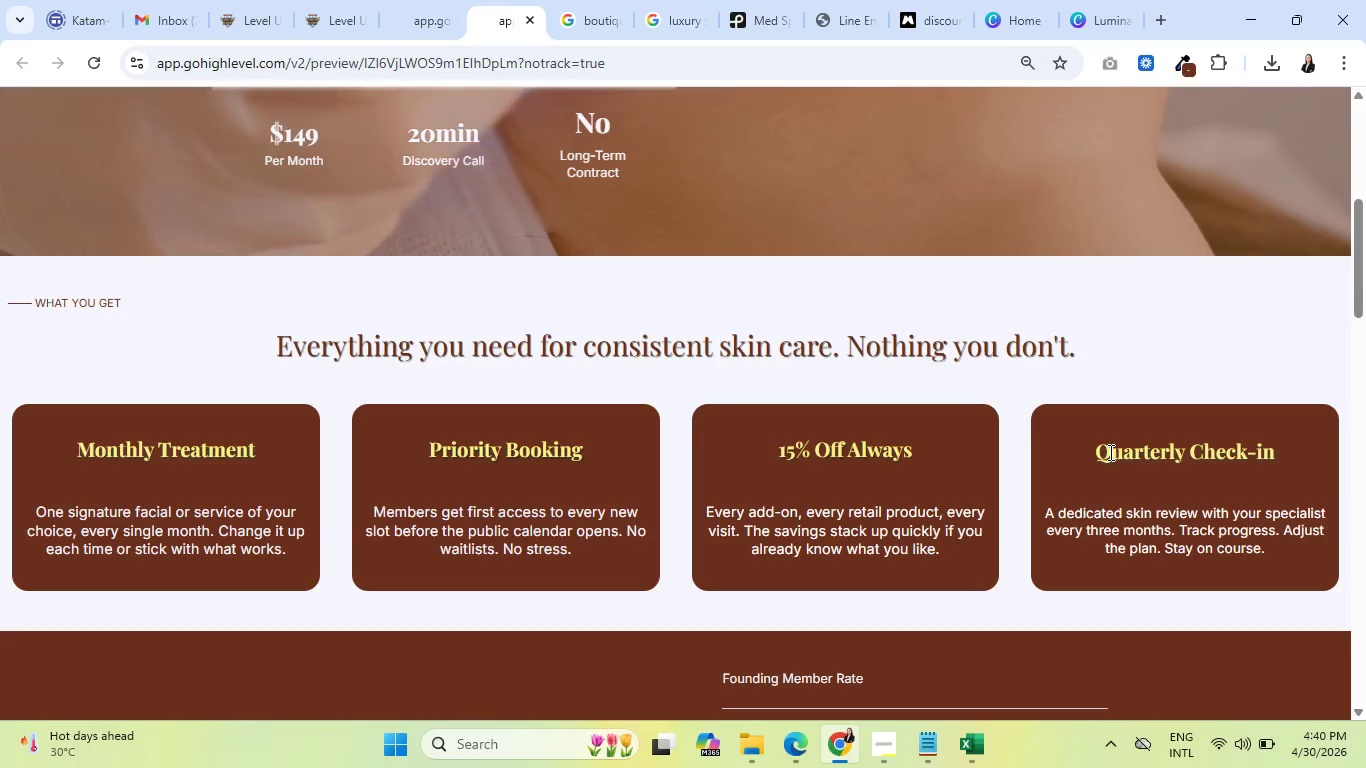 
wait(110.55)
 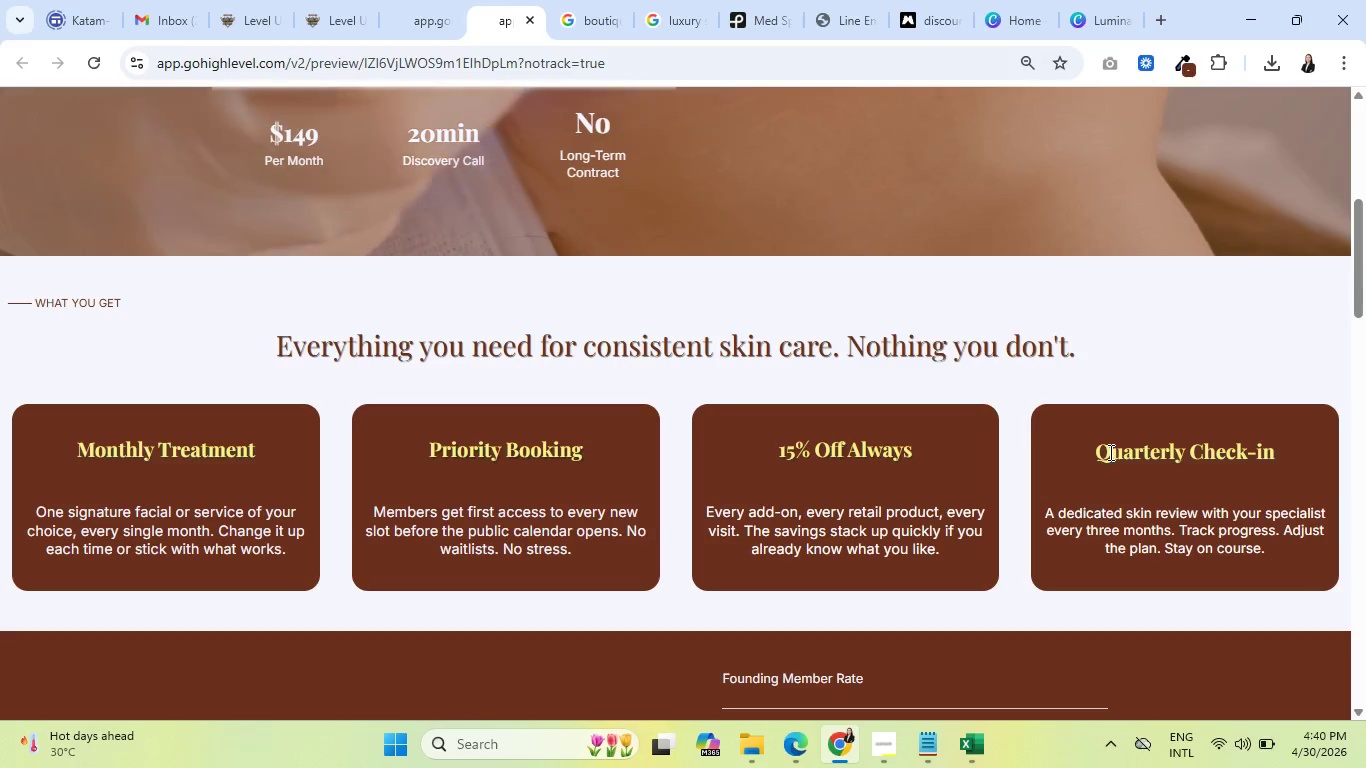 
scroll: coordinate [566, 487], scroll_direction: up, amount: 4.0
 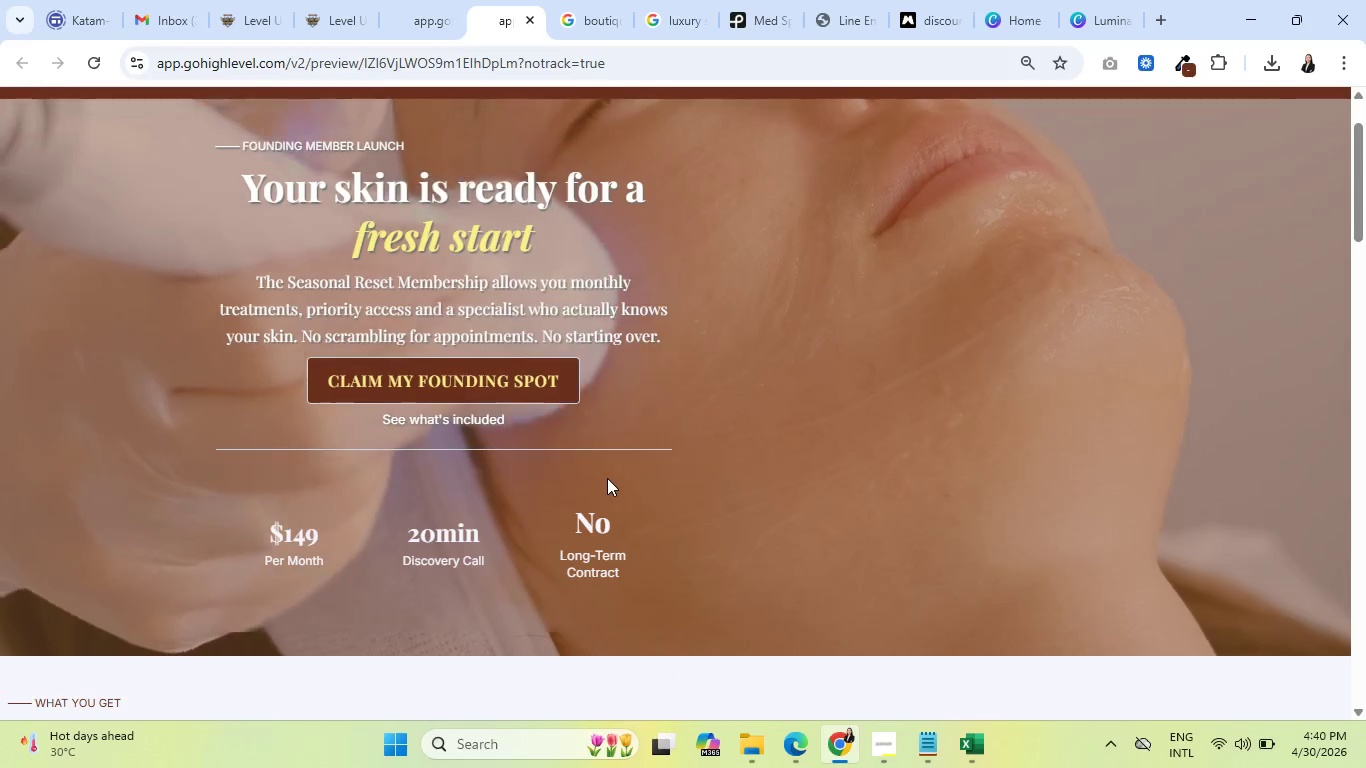 
scroll: coordinate [596, 486], scroll_direction: down, amount: 1.0
 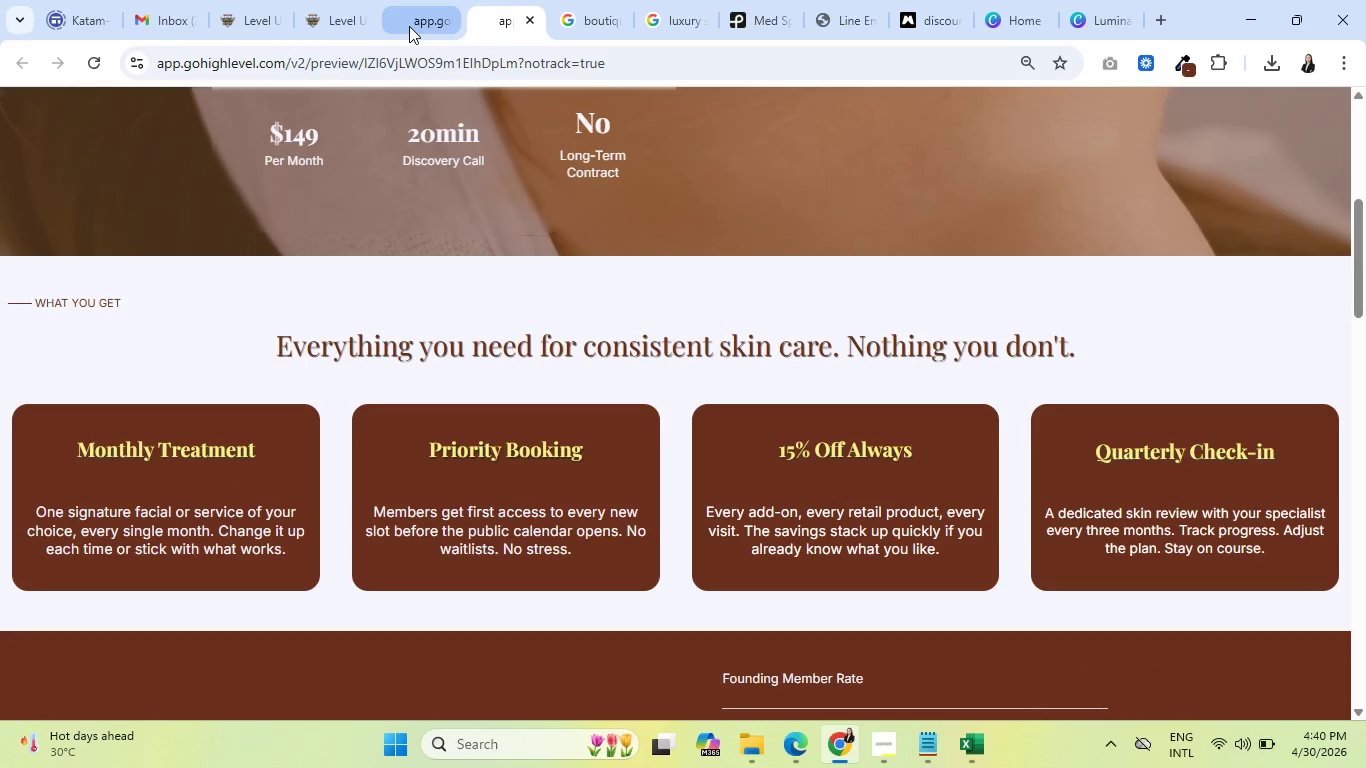 
left_click([331, 0])
 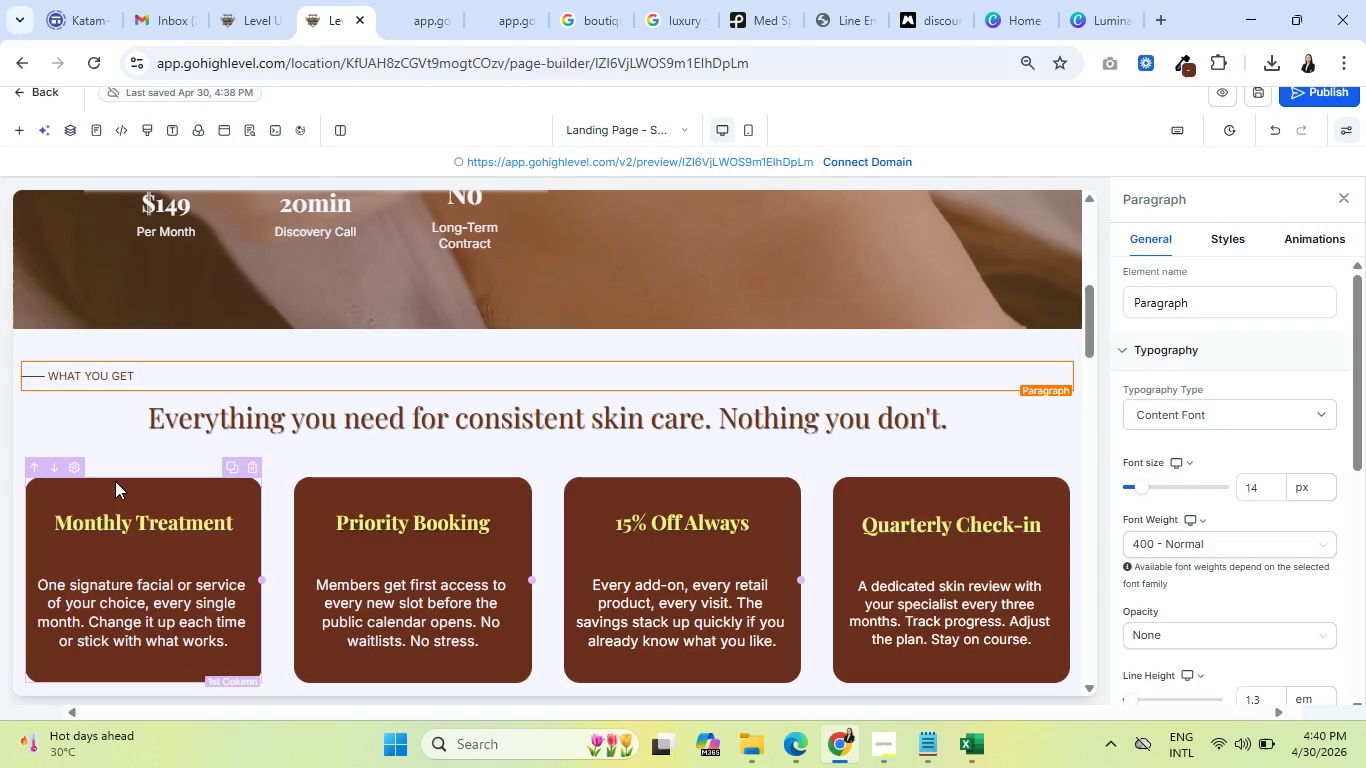 
left_click([116, 481])
 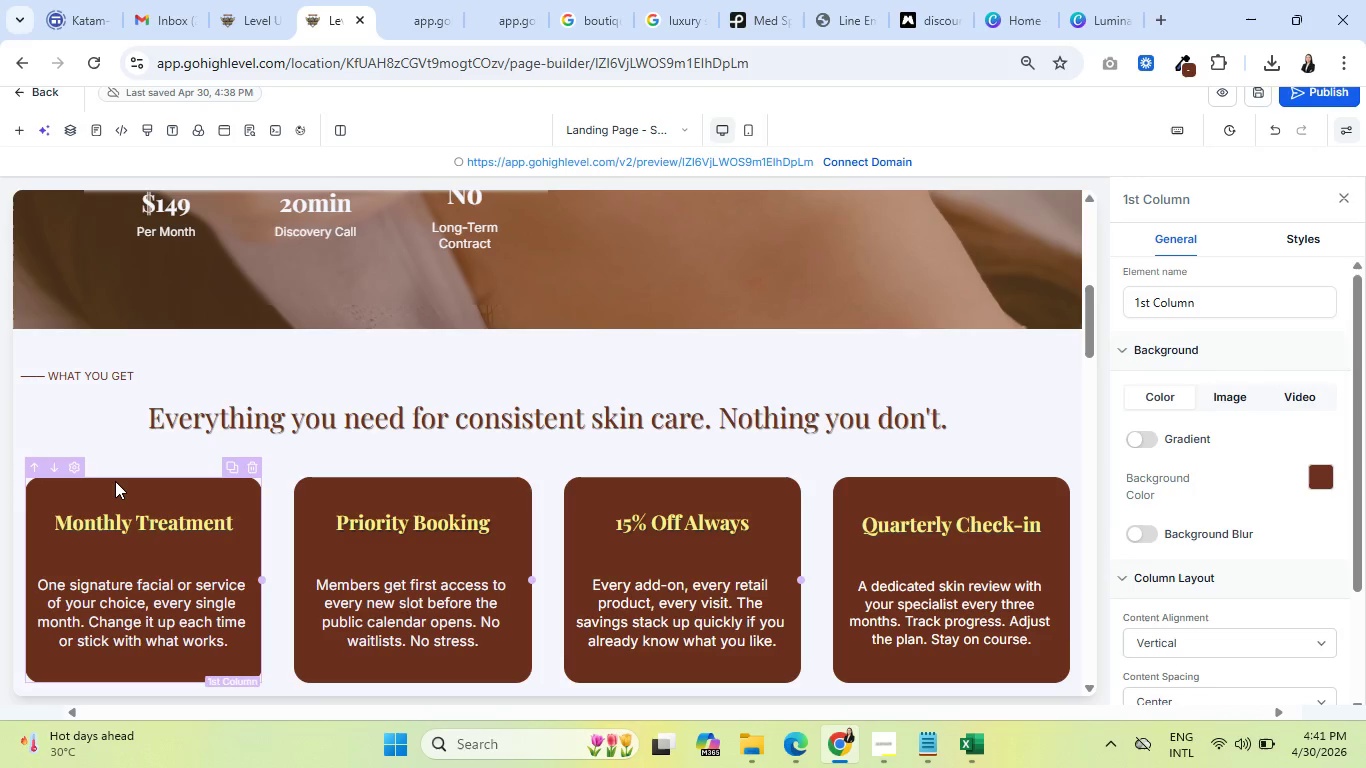 
wait(66.89)
 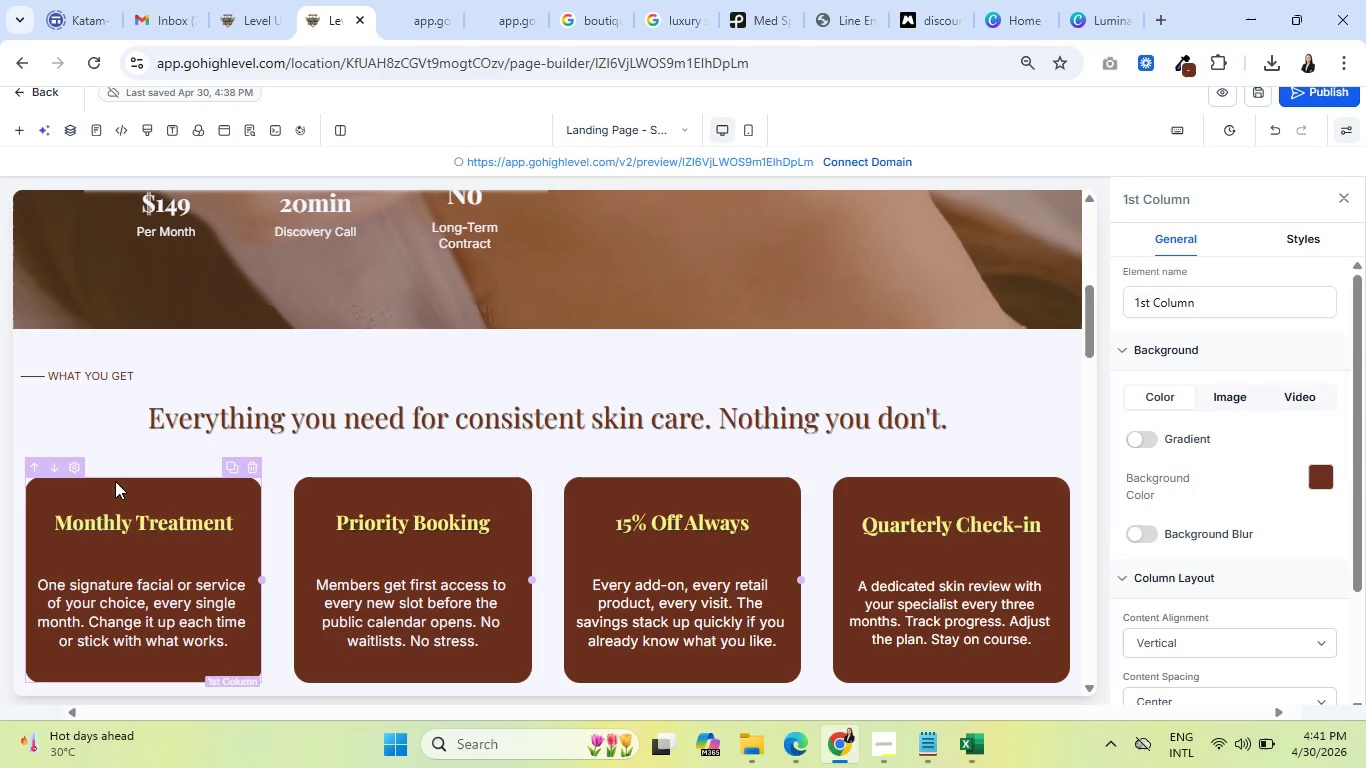 
scroll: coordinate [589, 343], scroll_direction: up, amount: 8.0
 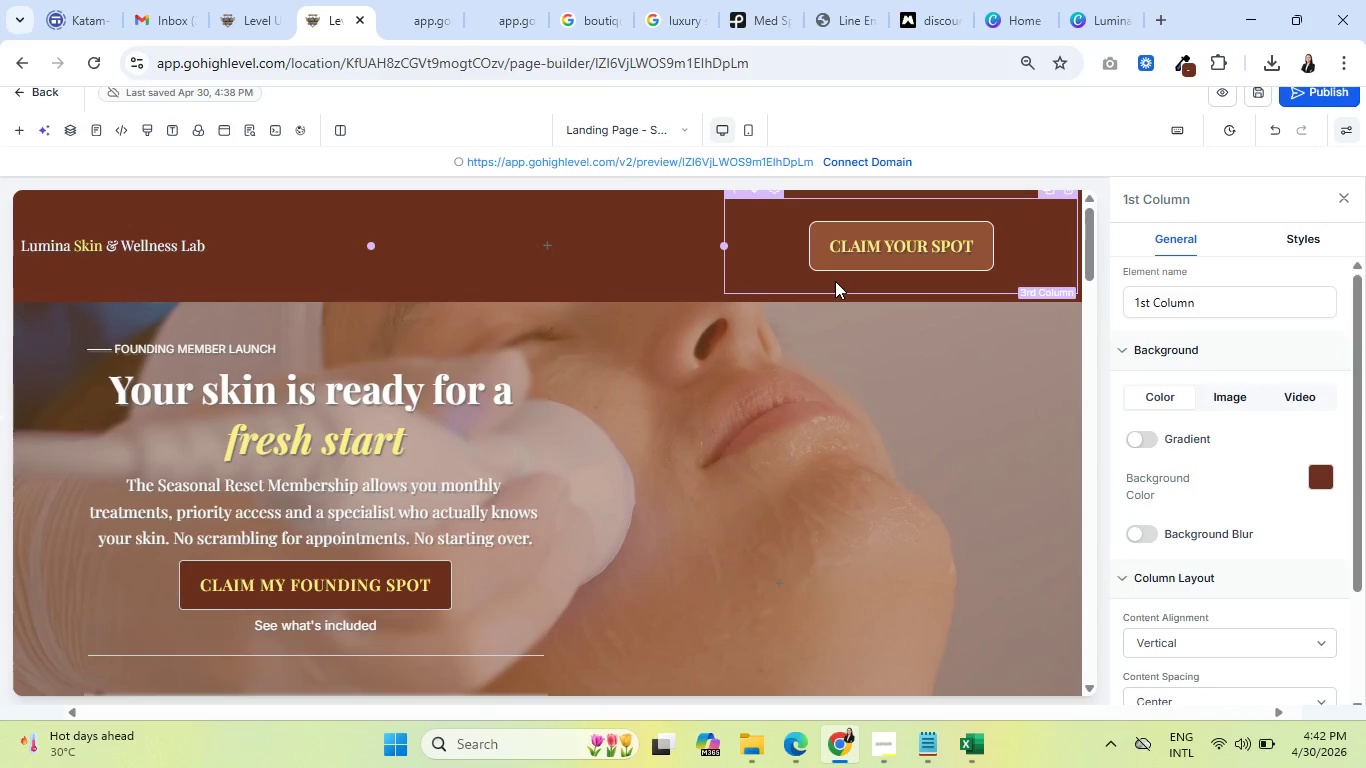 
wait(8.49)
 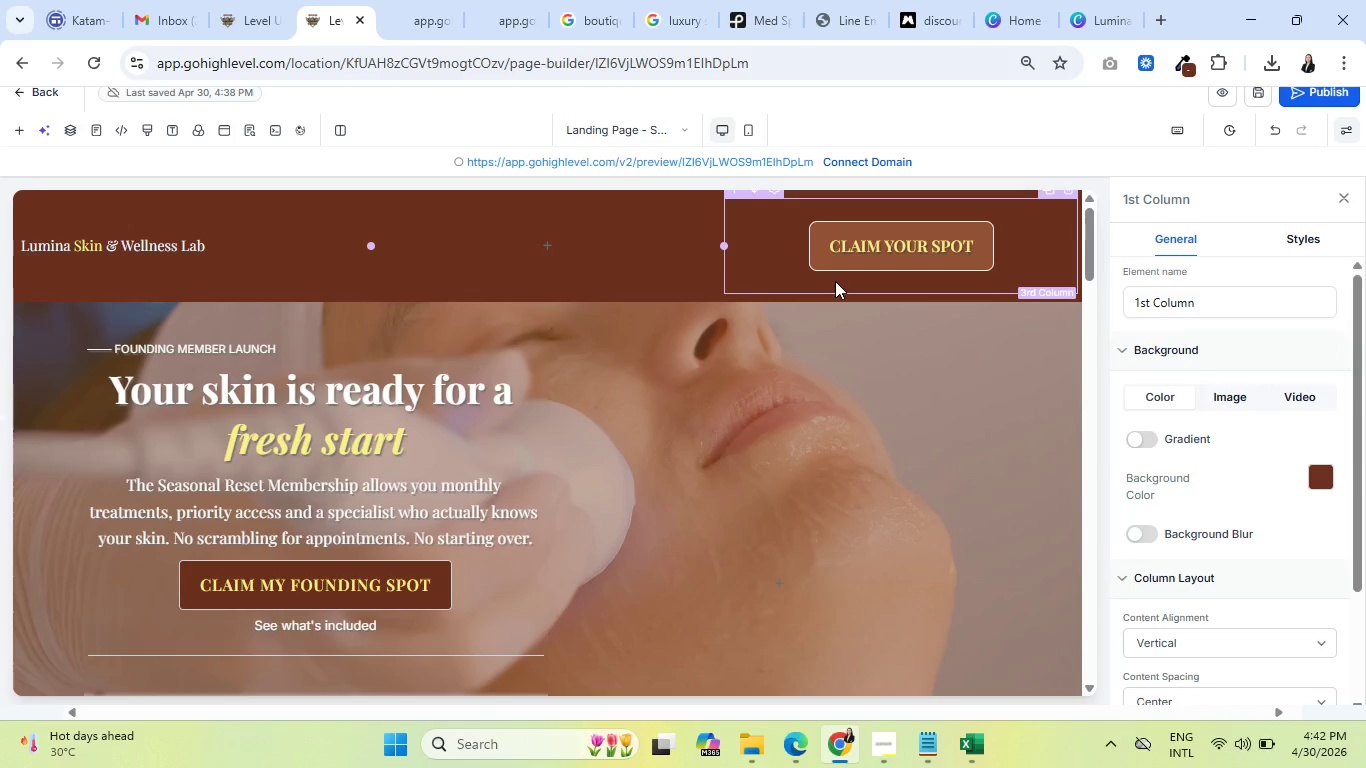 
scroll: coordinate [192, 494], scroll_direction: down, amount: 6.0
 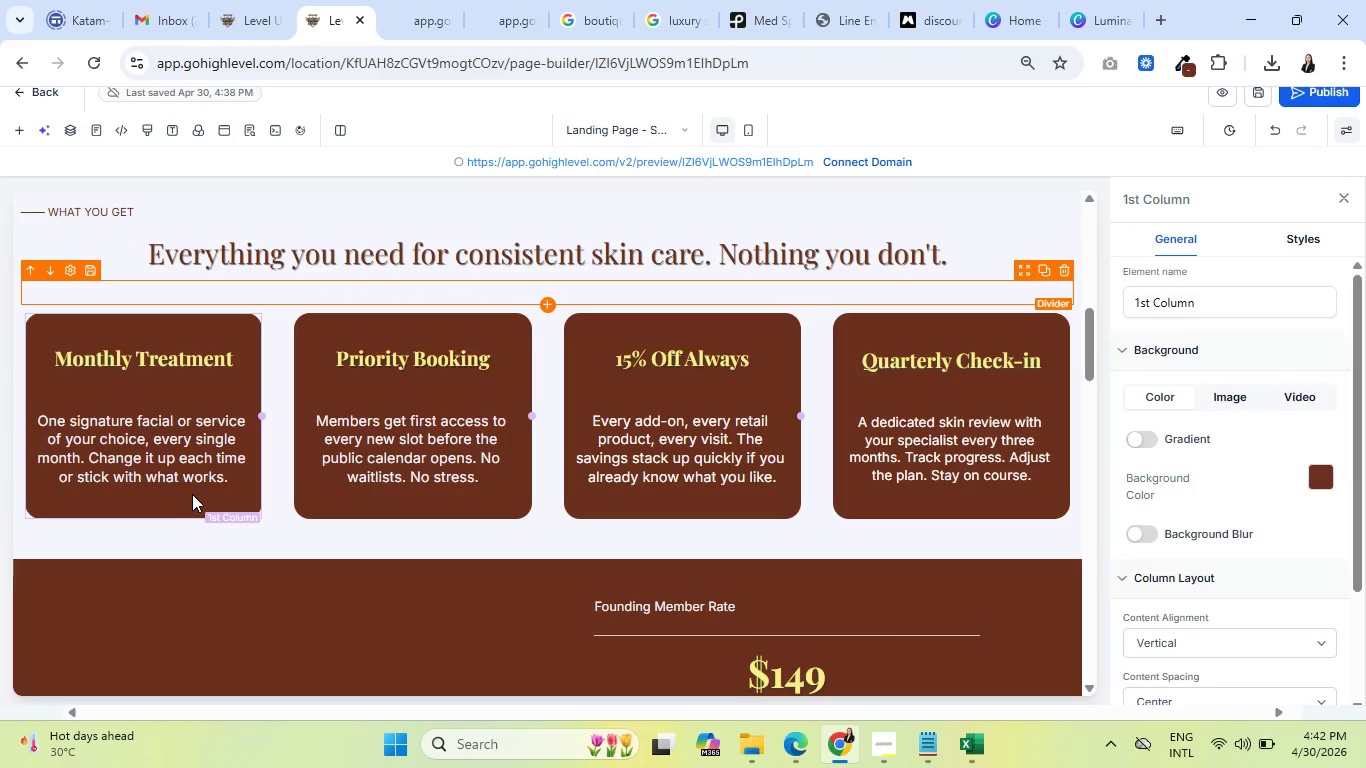 
wait(7.7)
 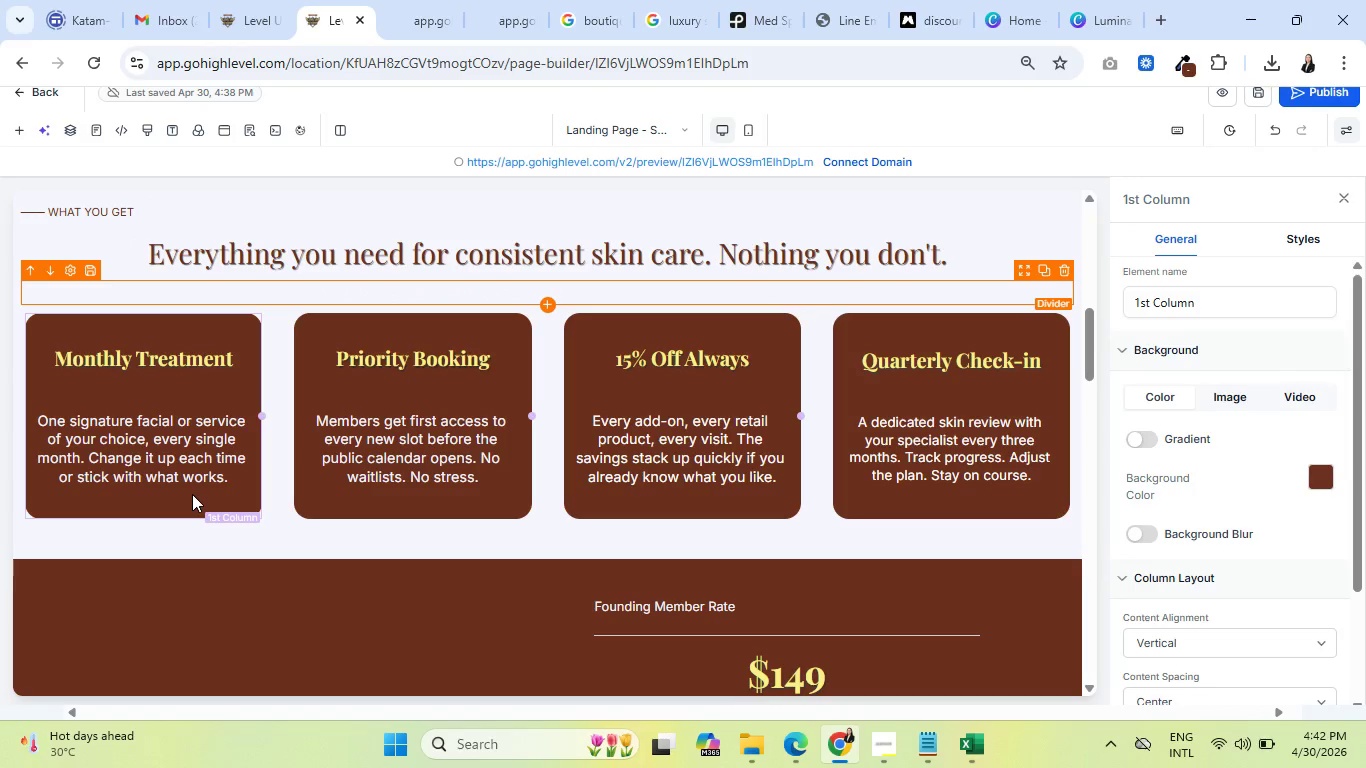 
scroll: coordinate [192, 494], scroll_direction: down, amount: 3.0
 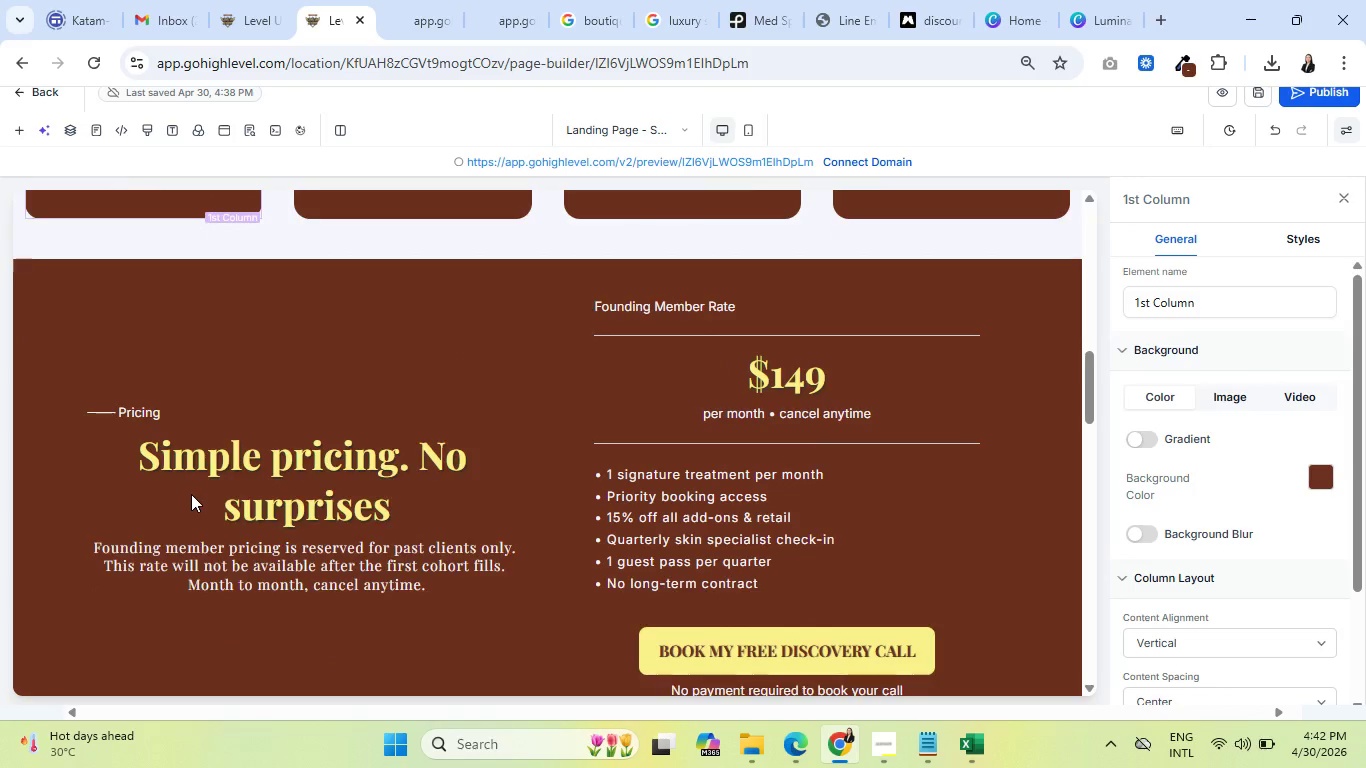 
scroll: coordinate [191, 494], scroll_direction: up, amount: 3.0
 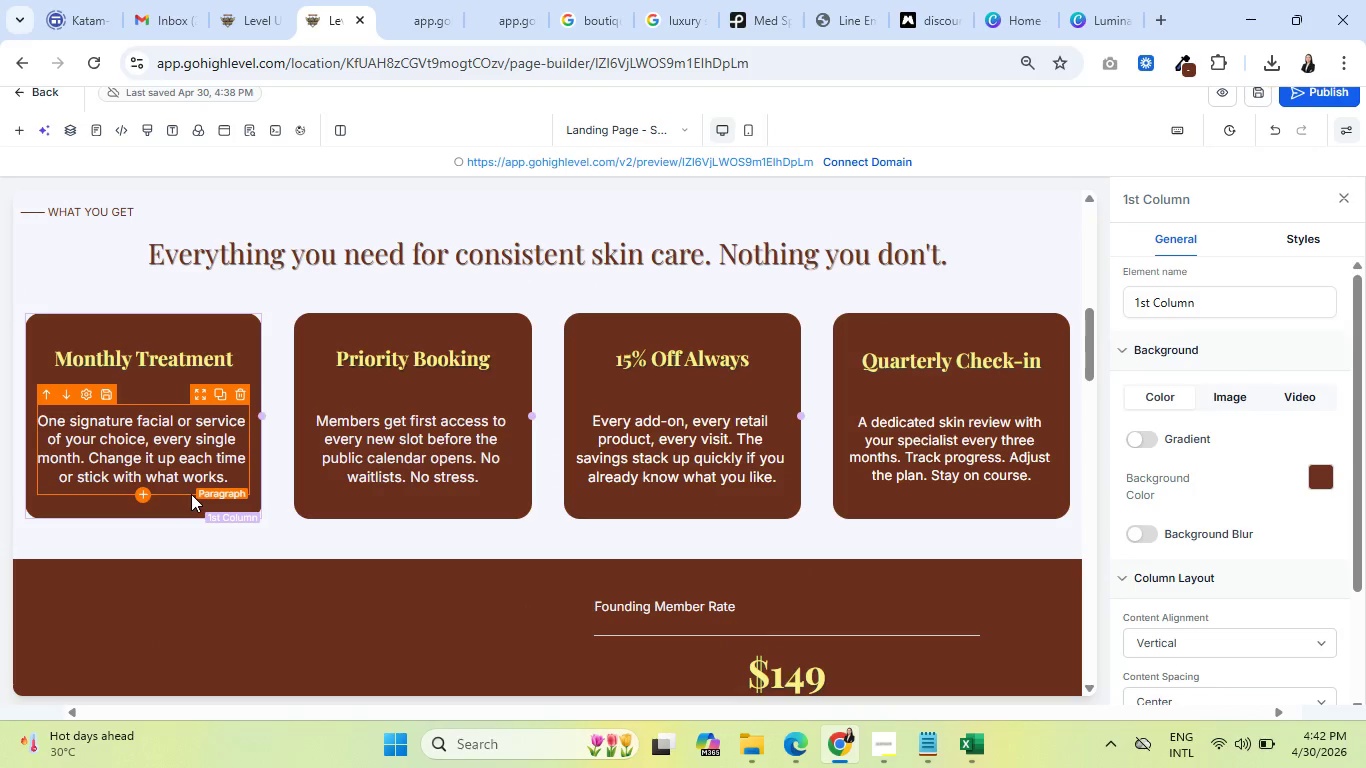 
scroll: coordinate [190, 494], scroll_direction: down, amount: 4.0
 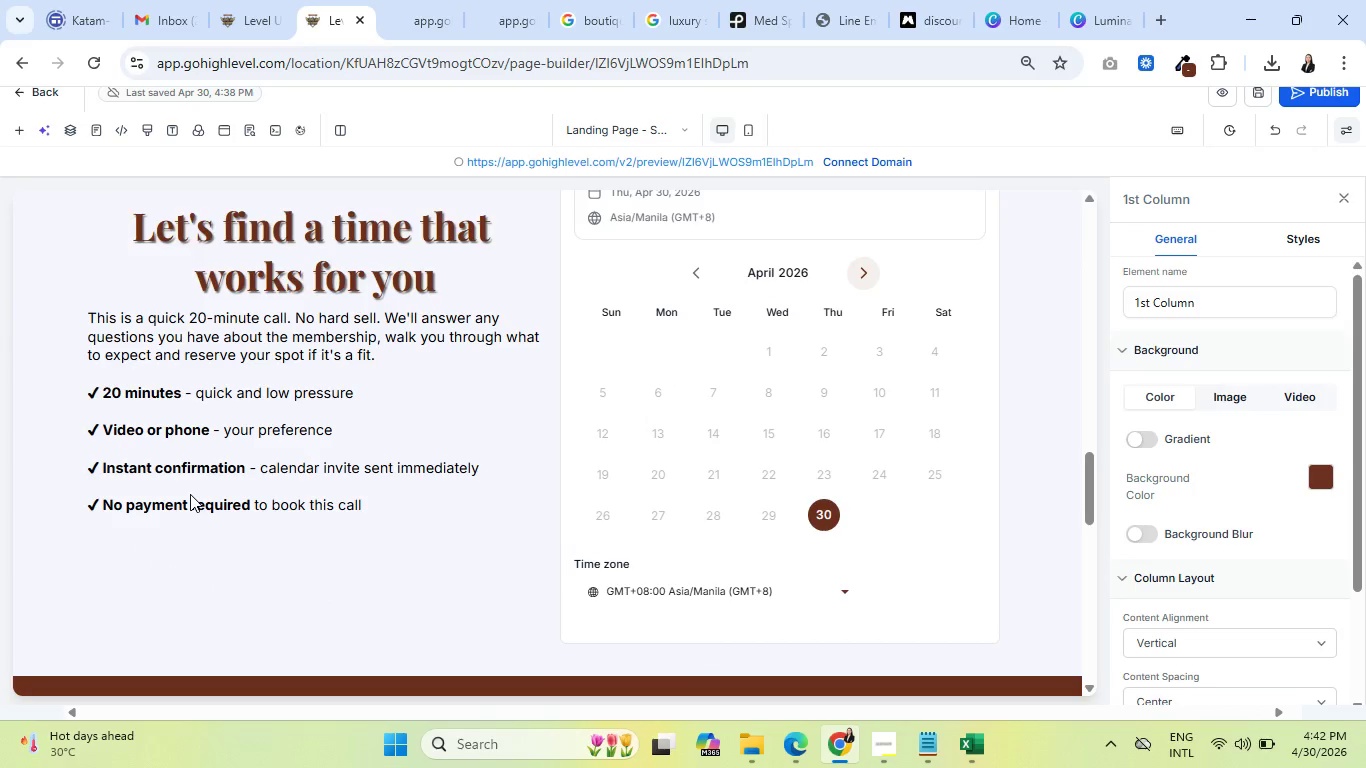 
wait(7.44)
 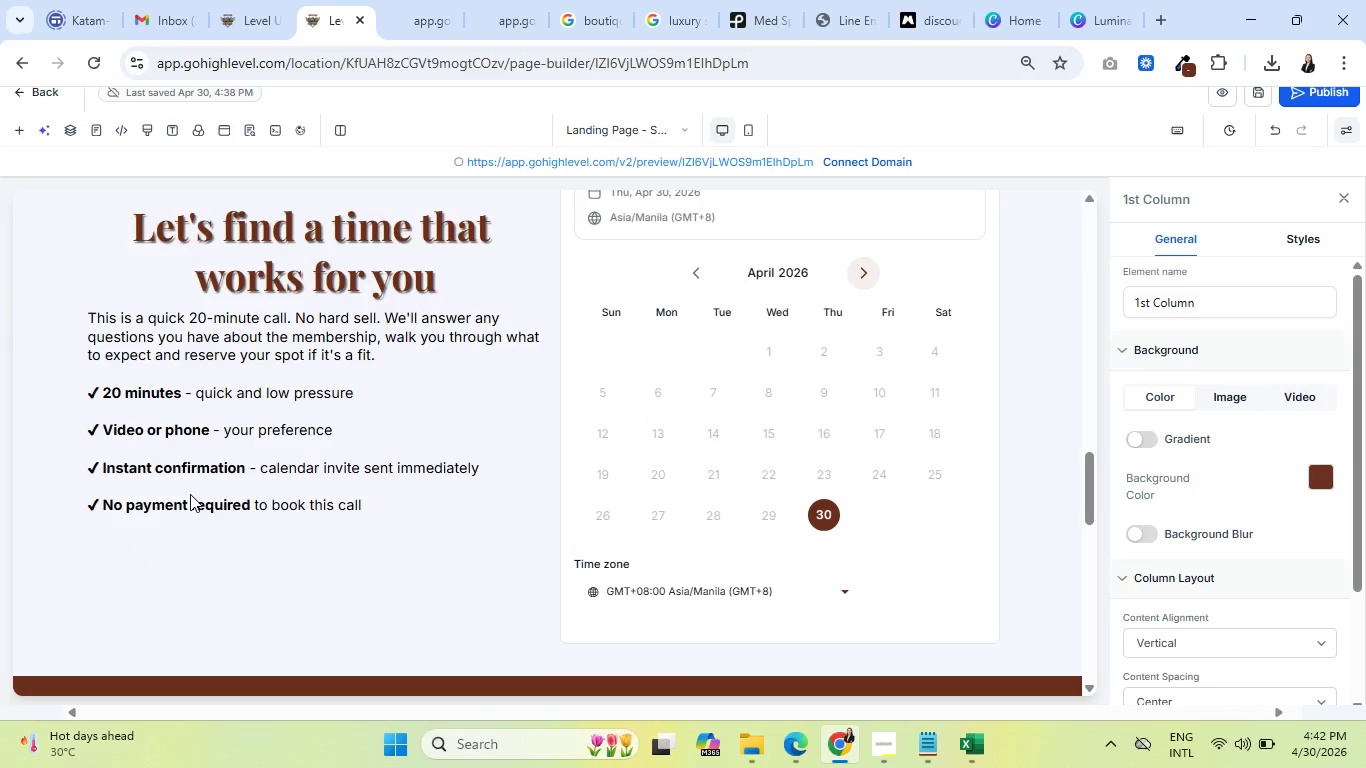 
left_click([385, 243])
 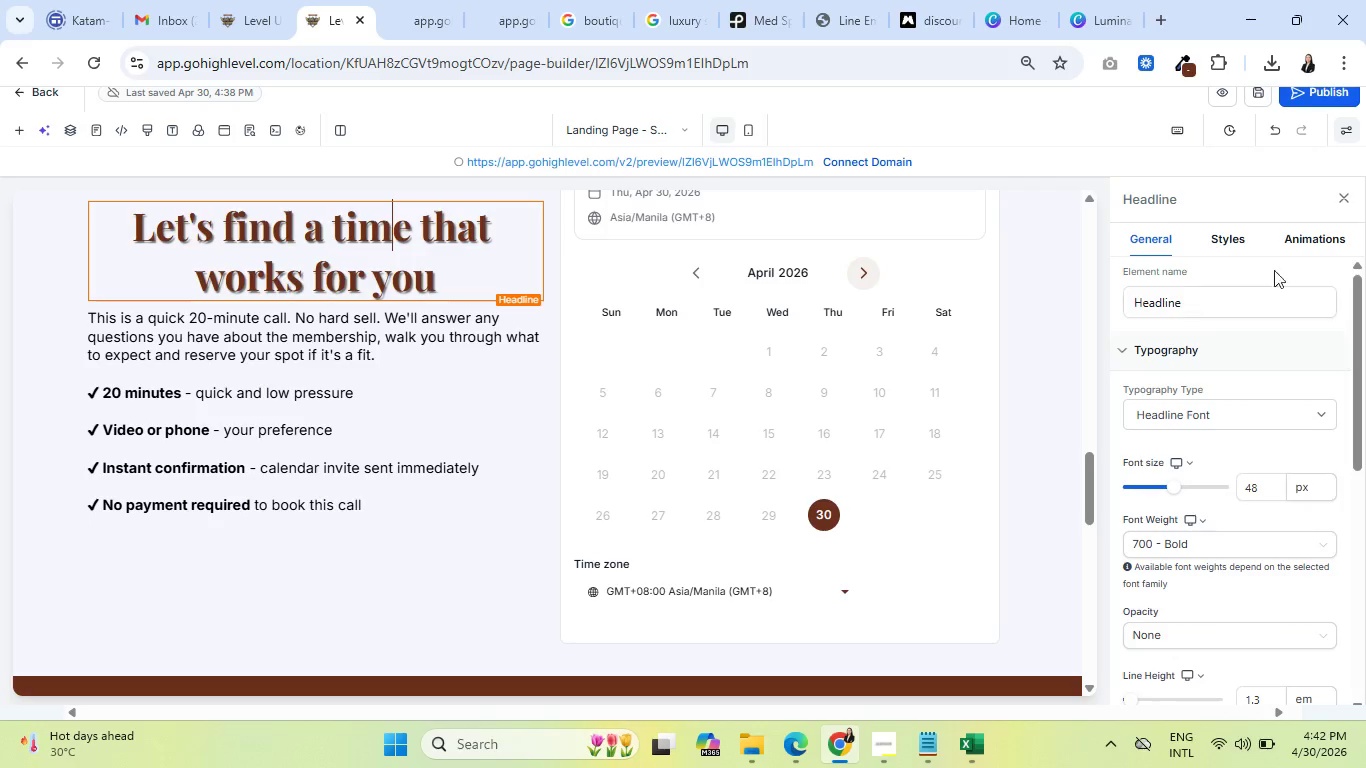 
left_click([1222, 238])
 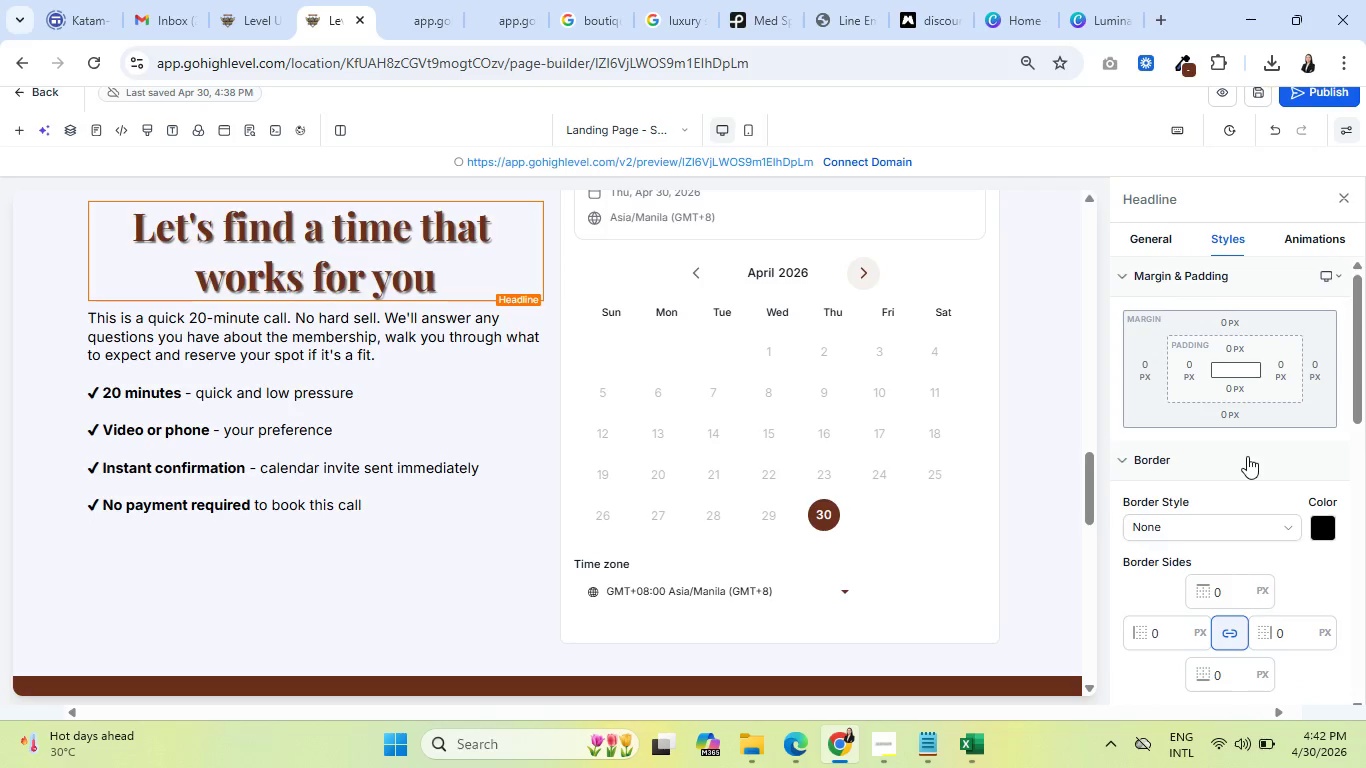 
scroll: coordinate [1252, 466], scroll_direction: down, amount: 3.0
 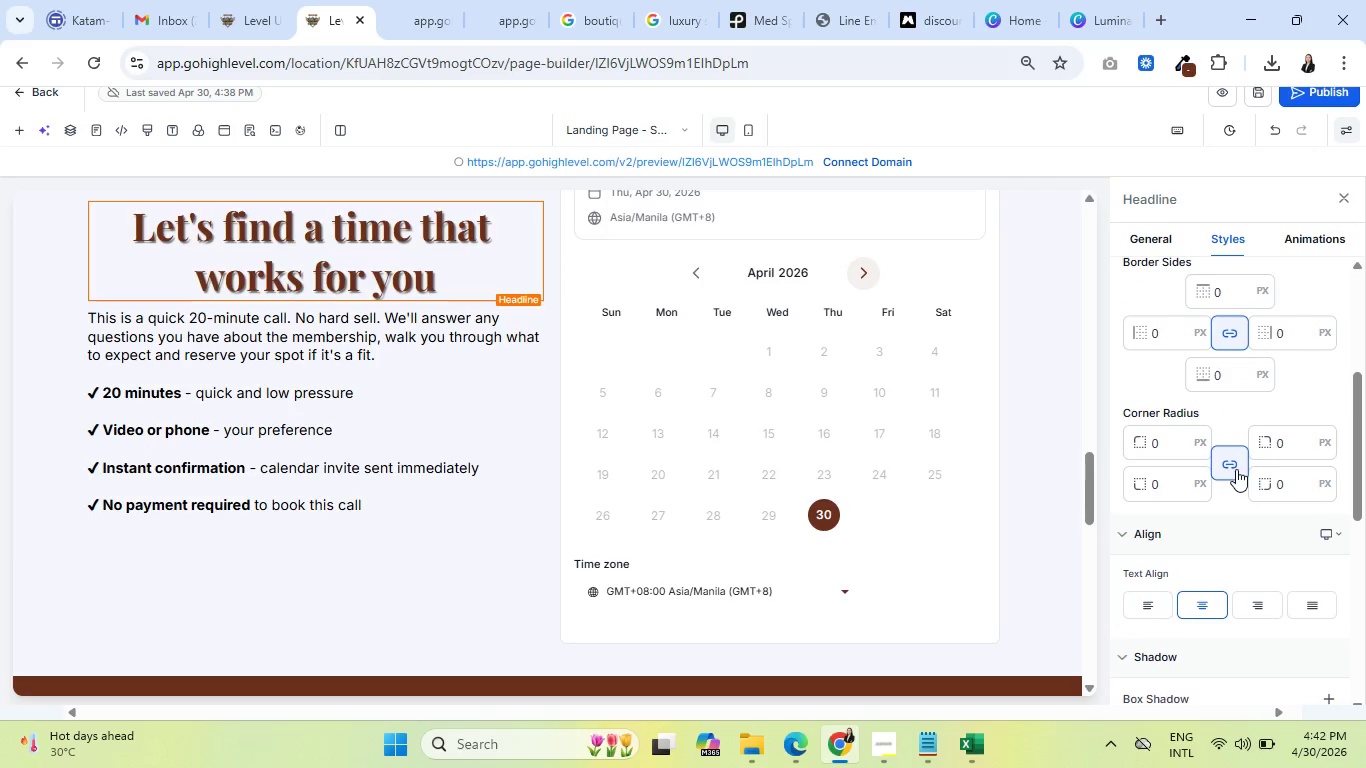 
left_click([1167, 482])
 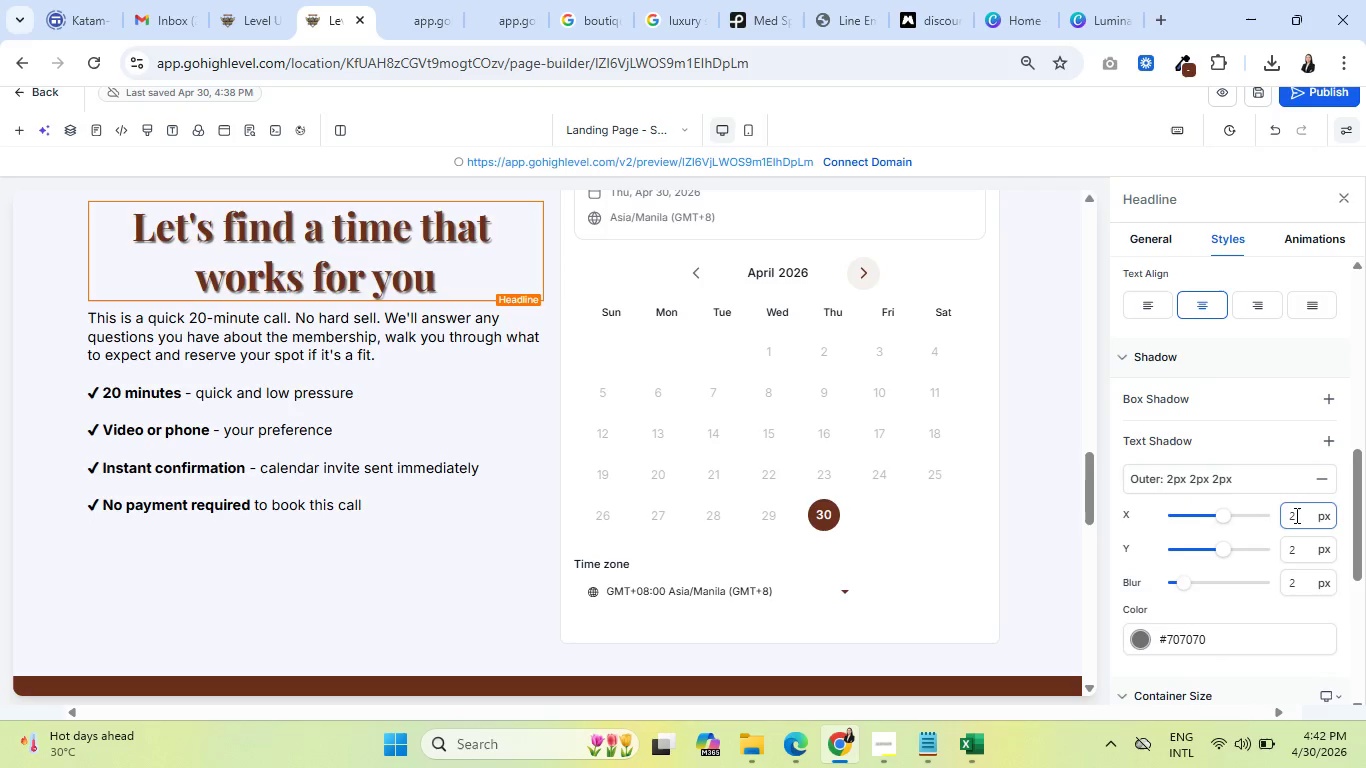 
scroll: coordinate [1236, 468], scroll_direction: down, amount: 3.0
 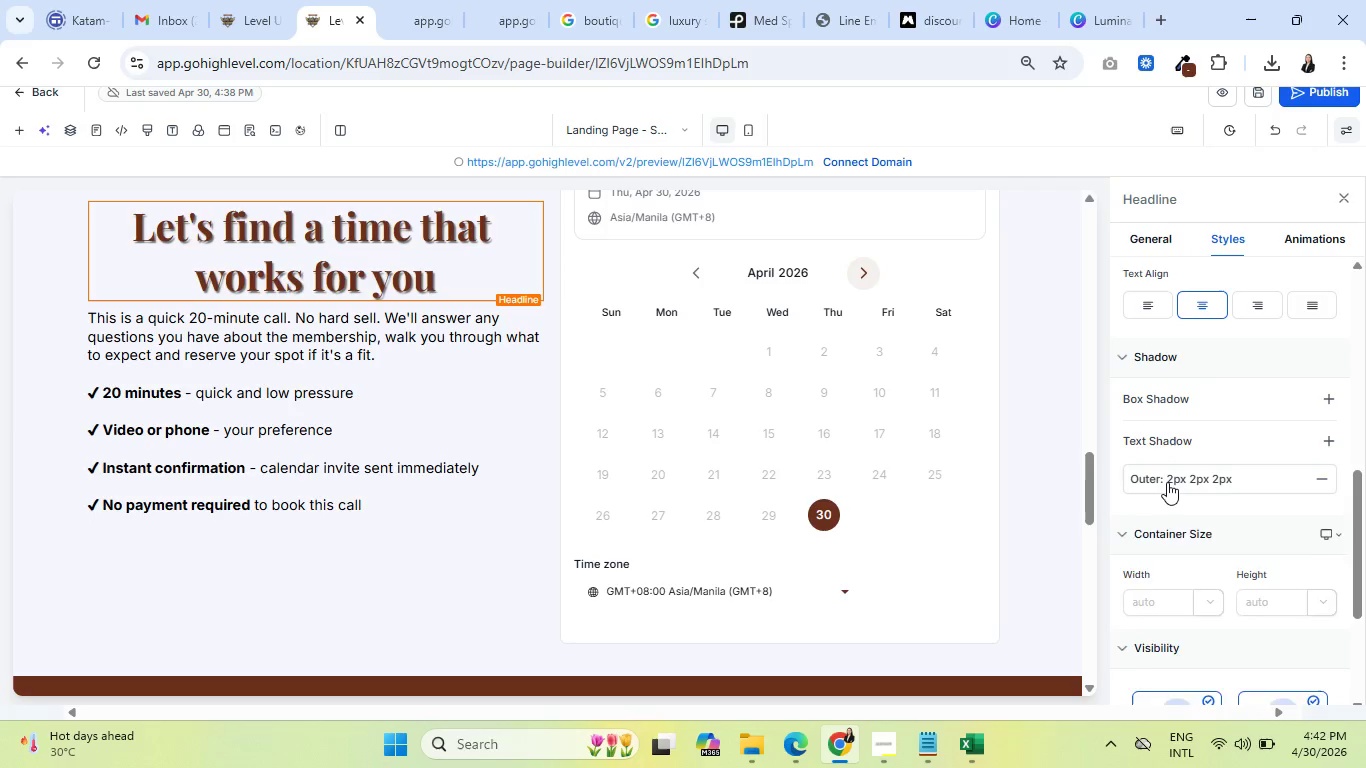 
left_click_drag(start_coordinate=[1295, 515], to_coordinate=[1271, 516])
 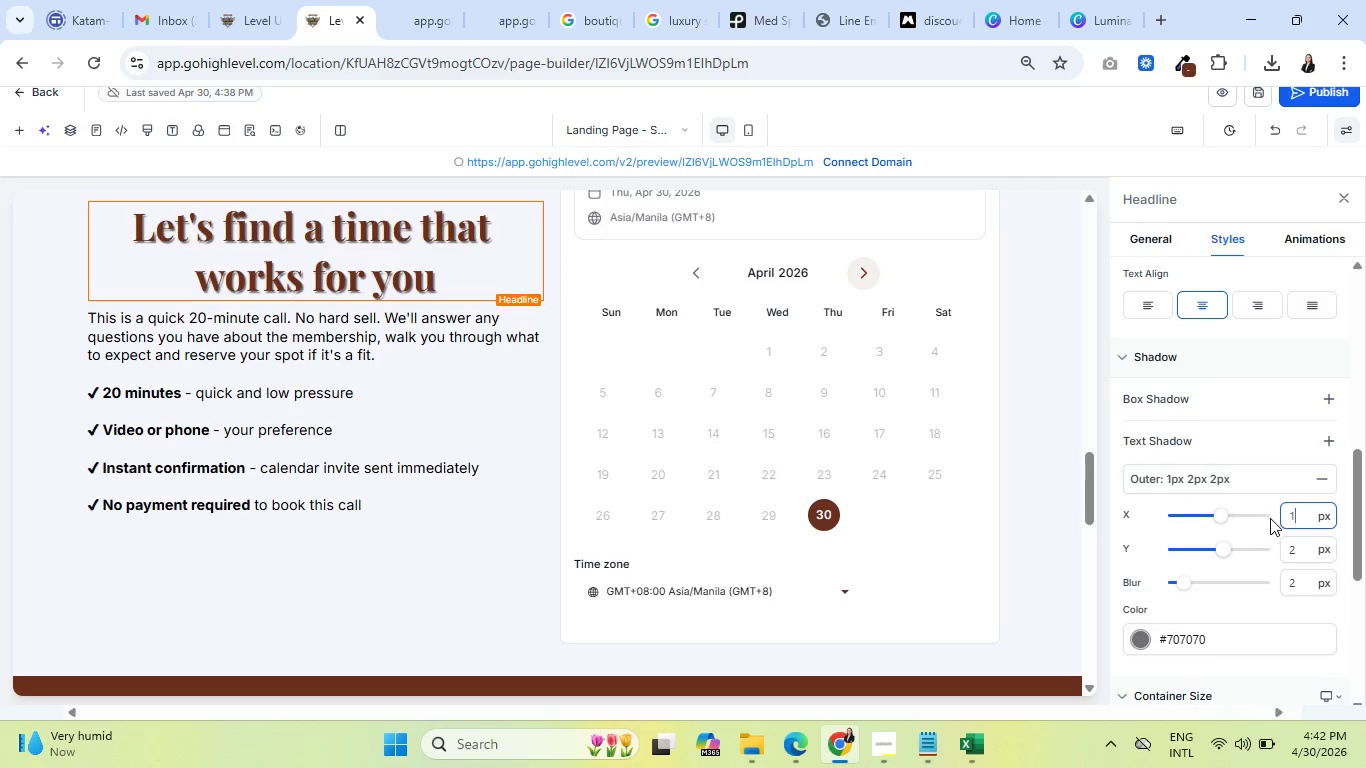 
key(1)
 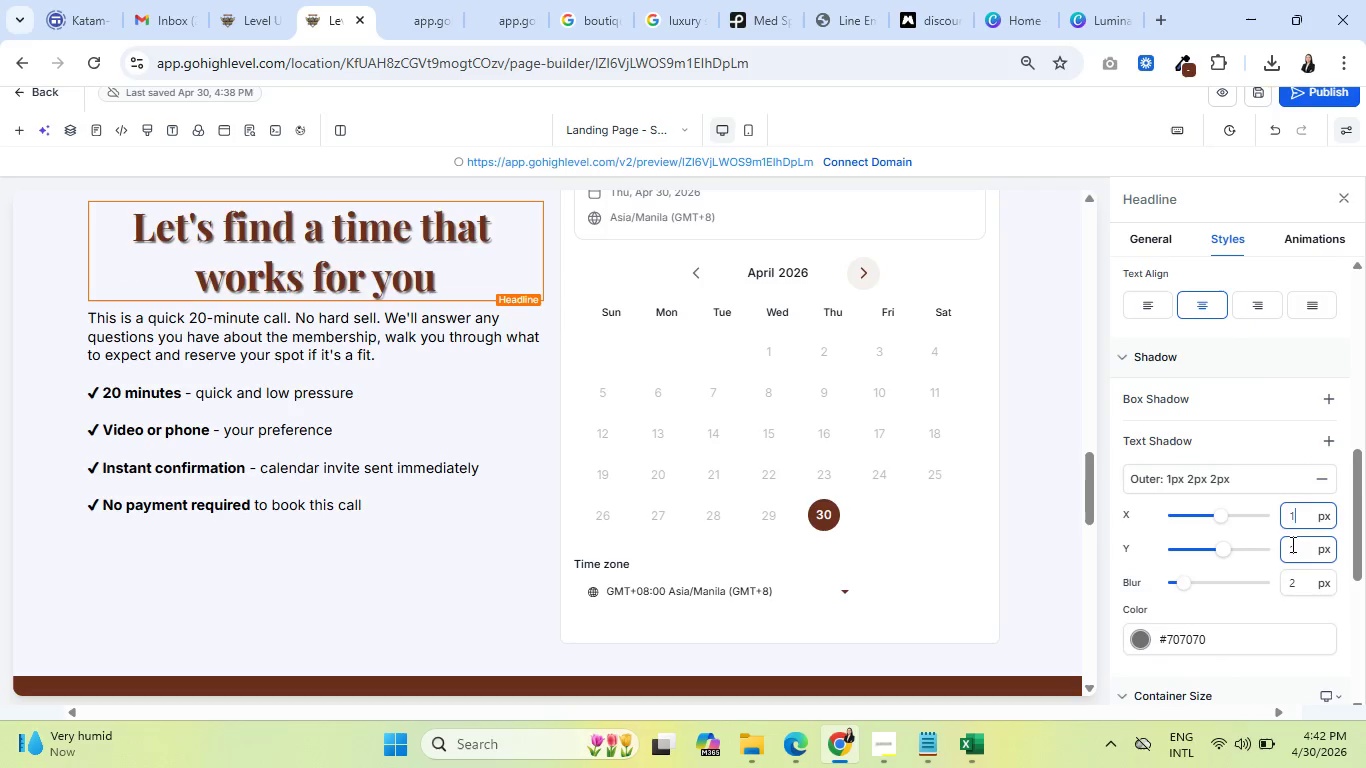 
left_click([1291, 544])
 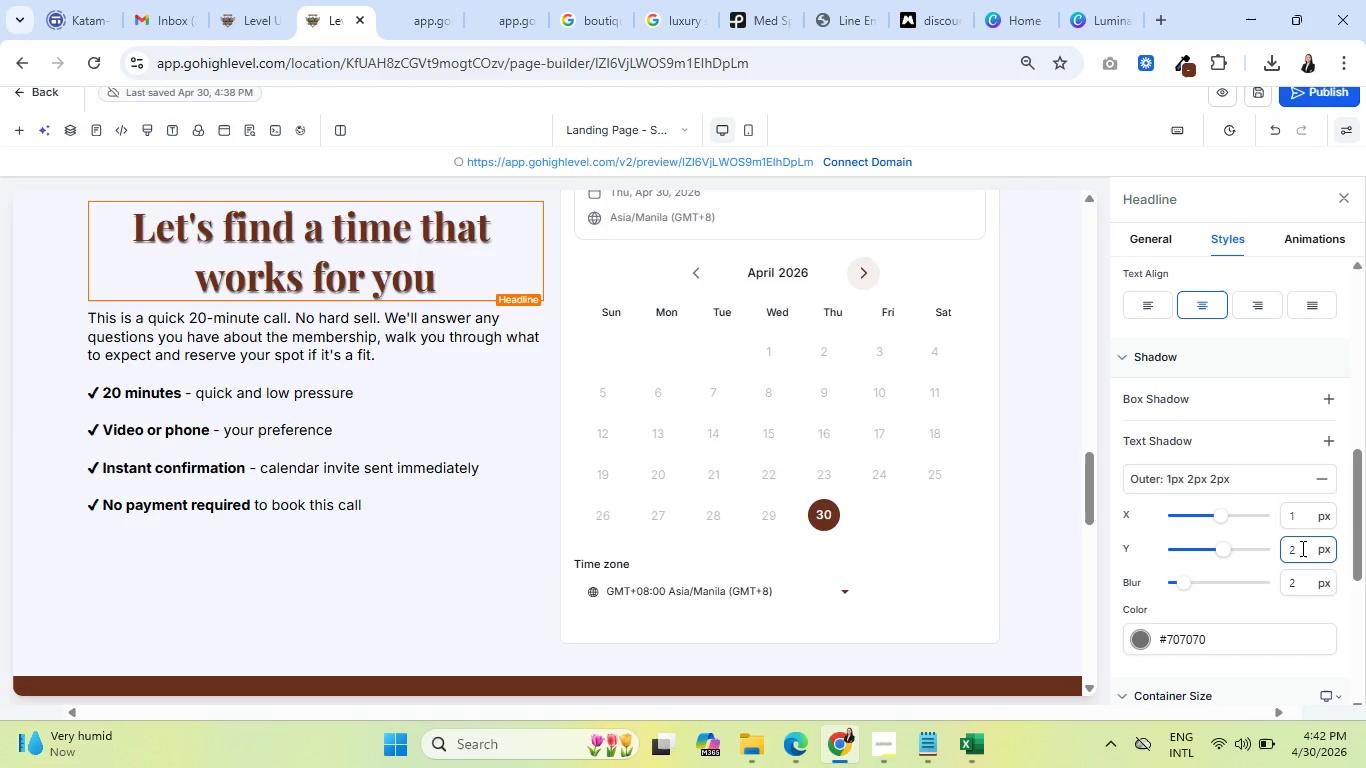 
left_click_drag(start_coordinate=[1301, 548], to_coordinate=[1279, 548])
 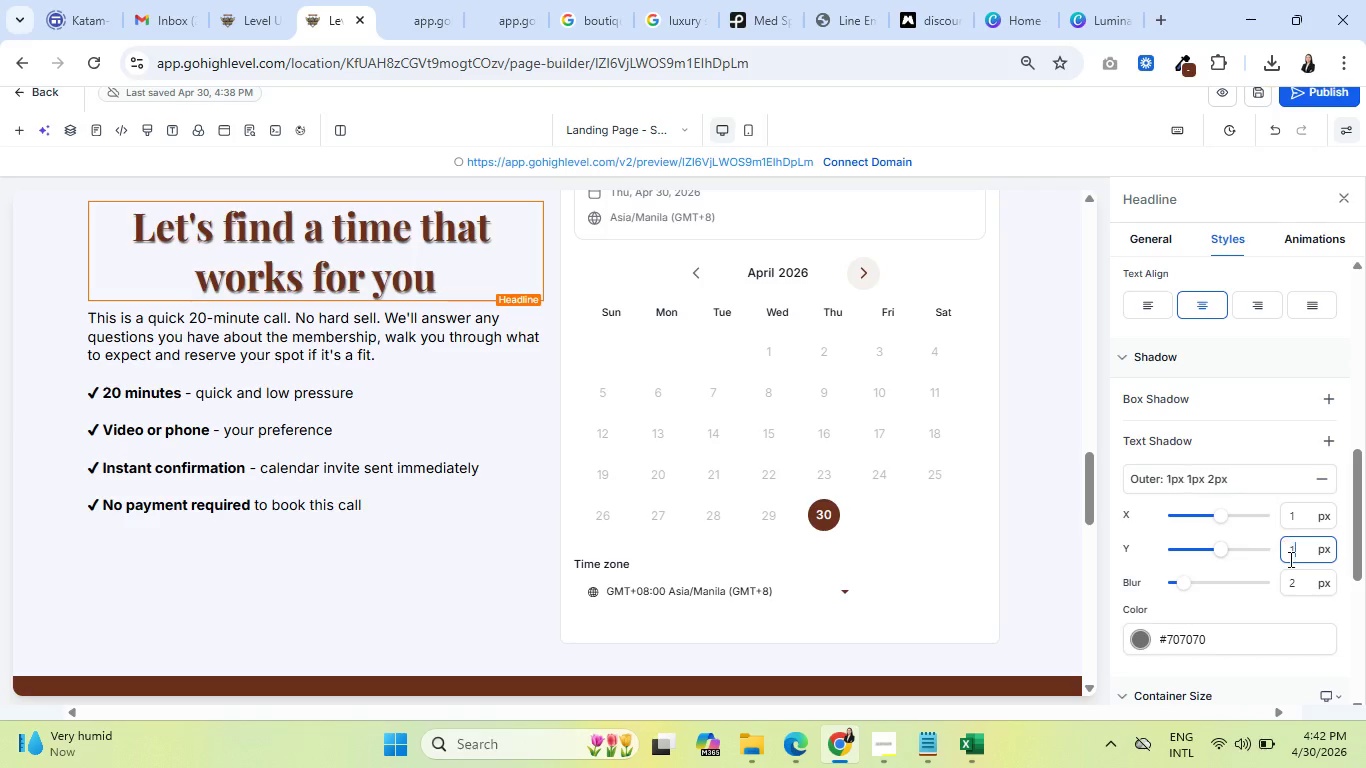 
key(1)
 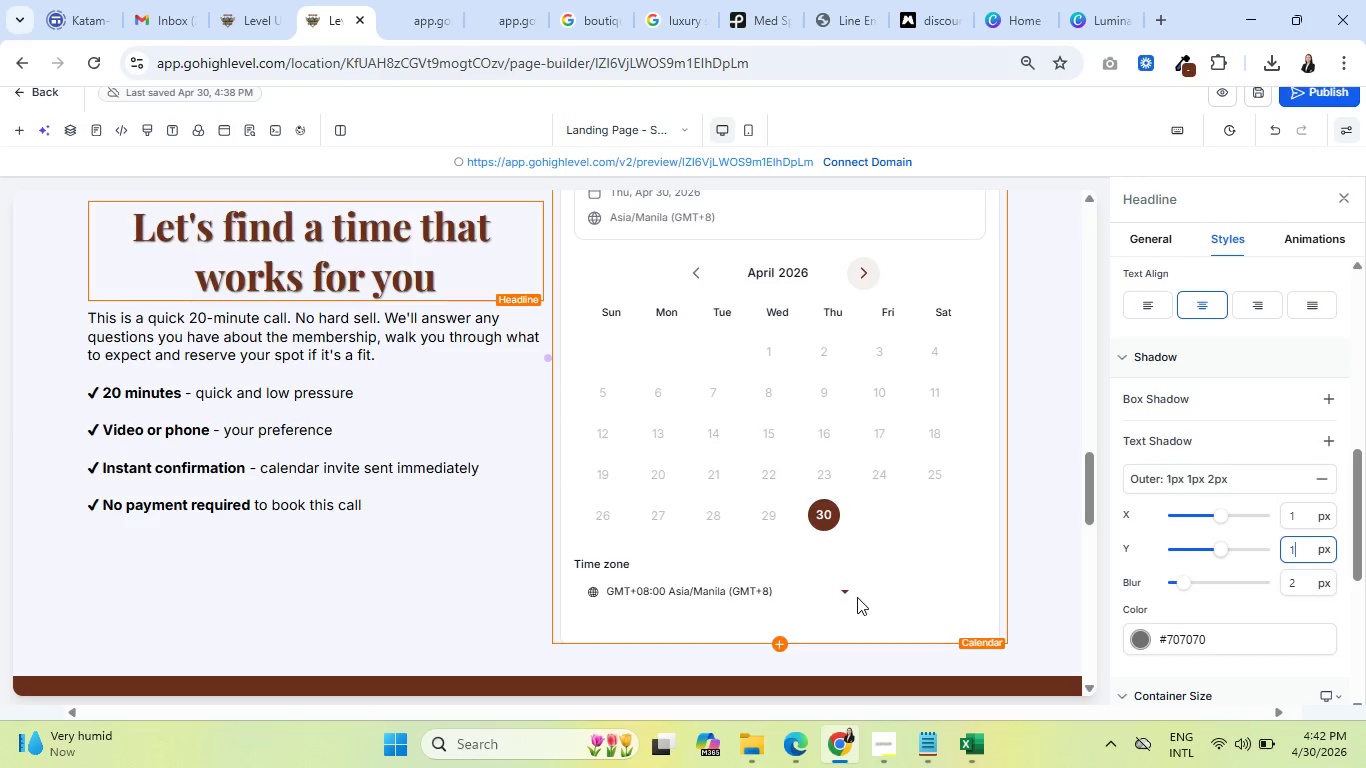 
left_click([382, 612])
 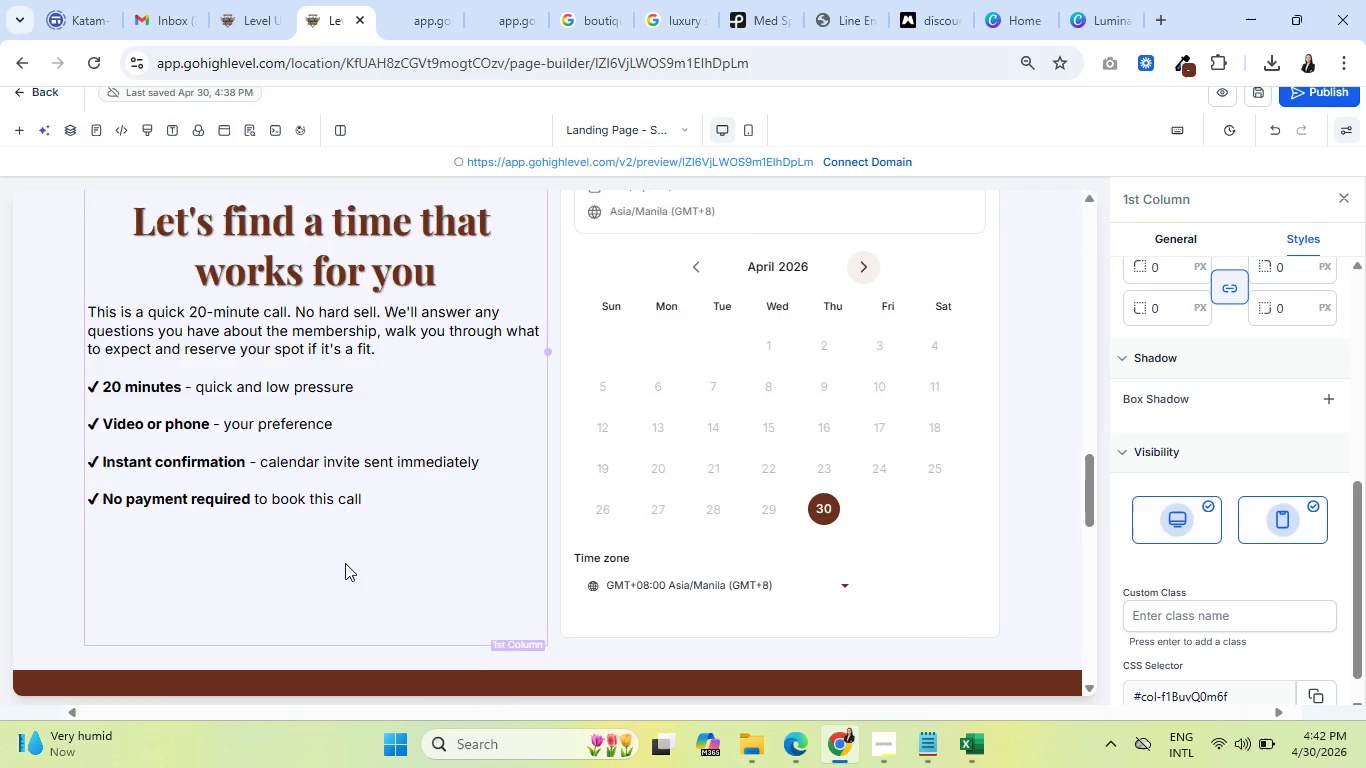 
scroll: coordinate [417, 386], scroll_direction: down, amount: 9.0
 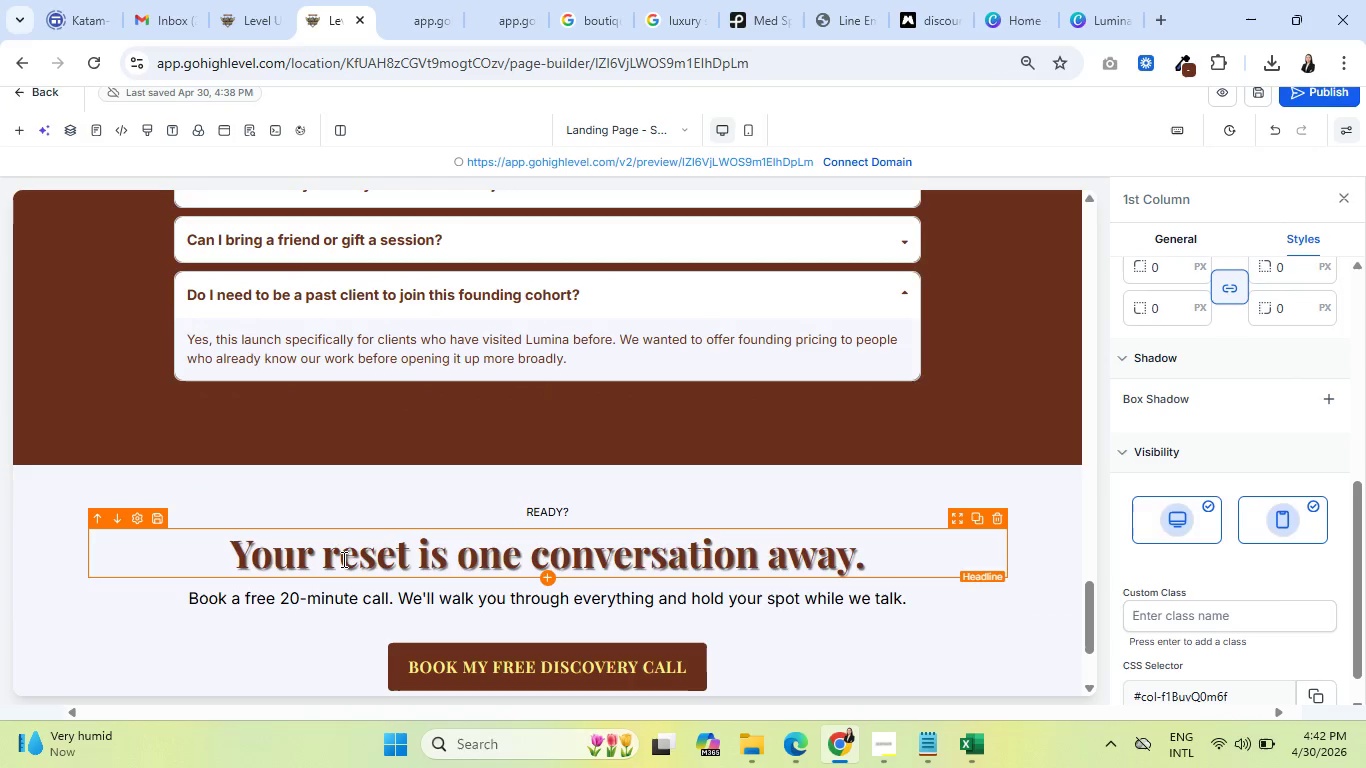 
left_click([342, 559])
 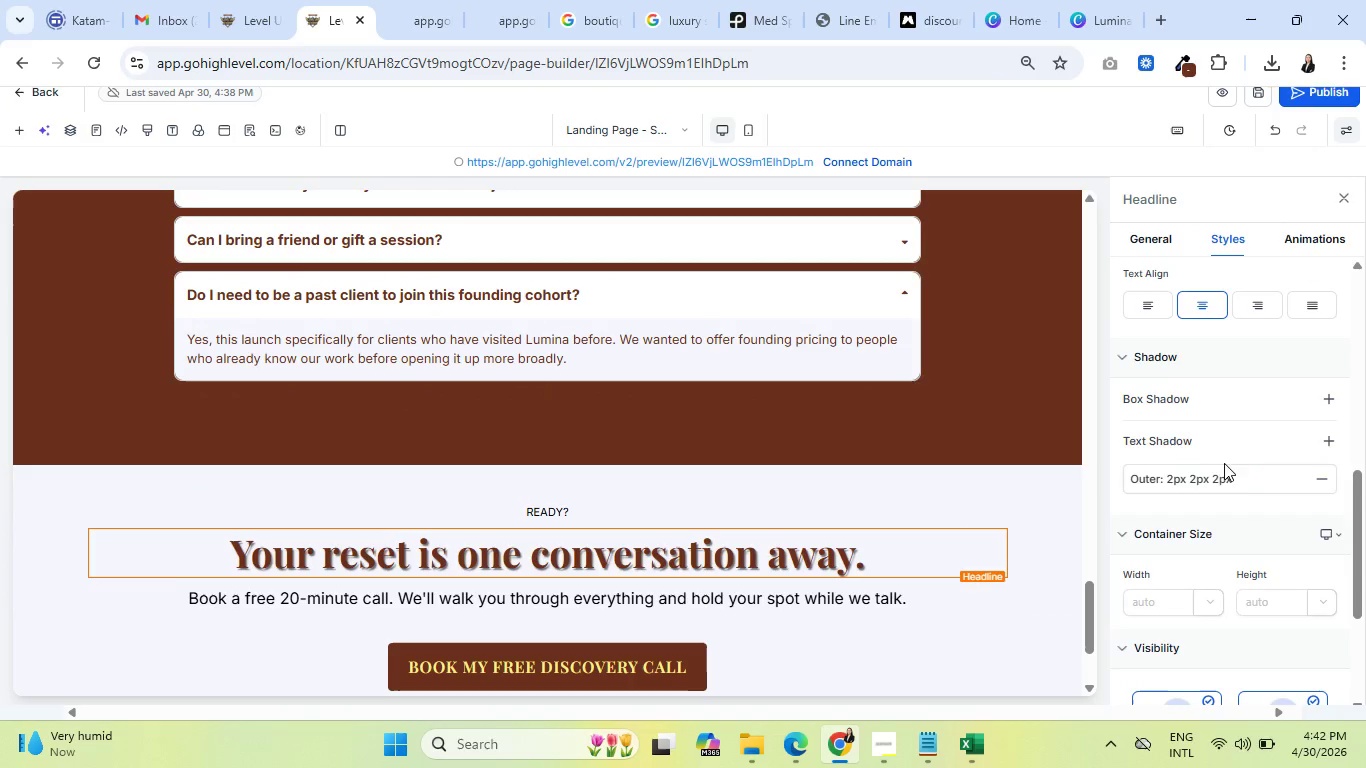 
left_click([1218, 479])
 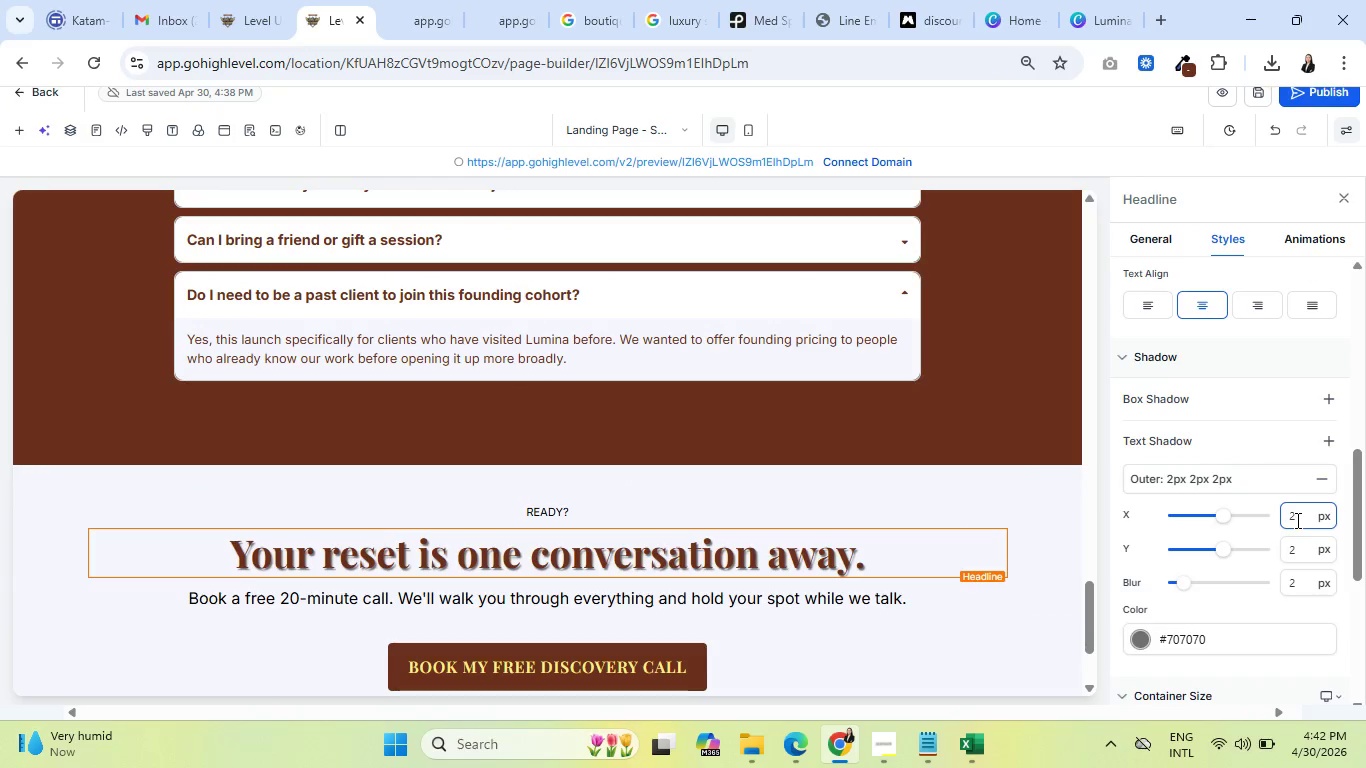 
left_click_drag(start_coordinate=[1296, 520], to_coordinate=[1262, 520])
 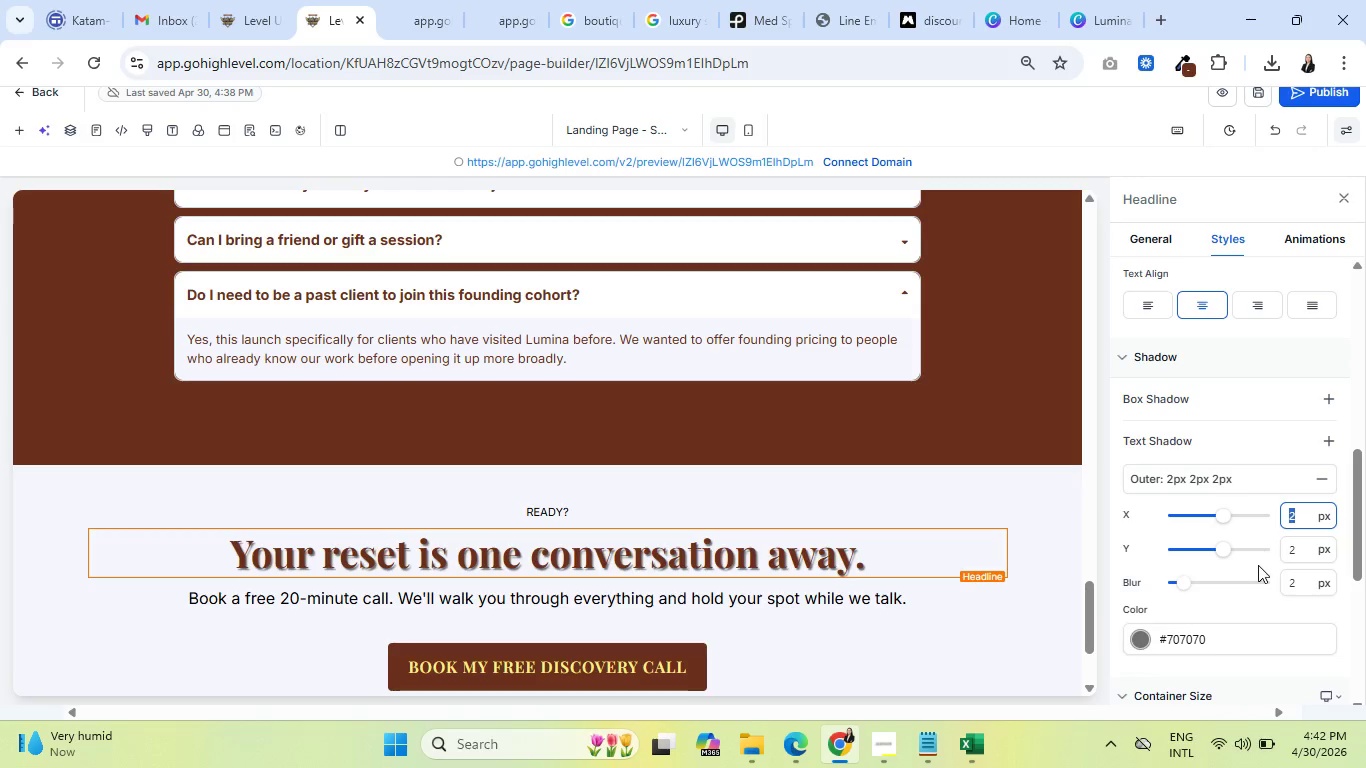 
type(11)
 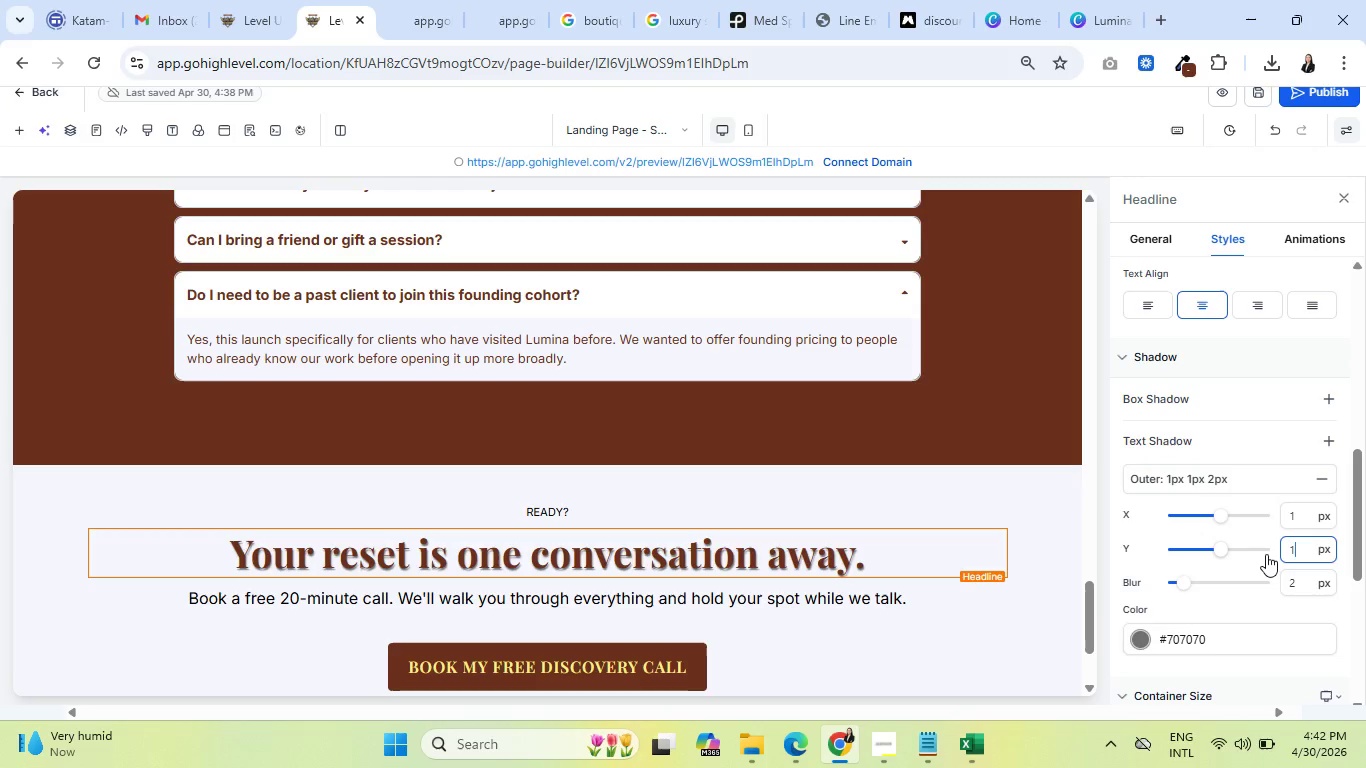 
left_click_drag(start_coordinate=[1302, 553], to_coordinate=[1271, 554])
 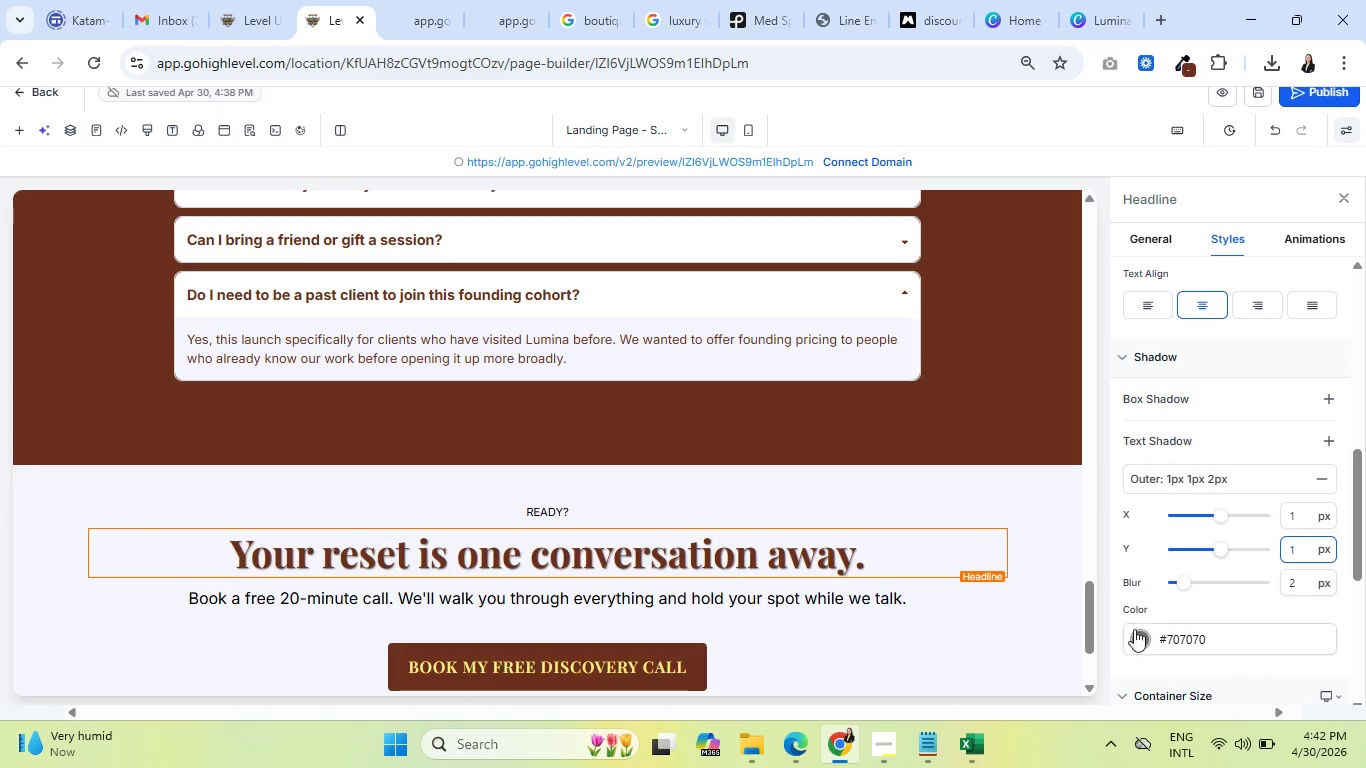 
wait(5.19)
 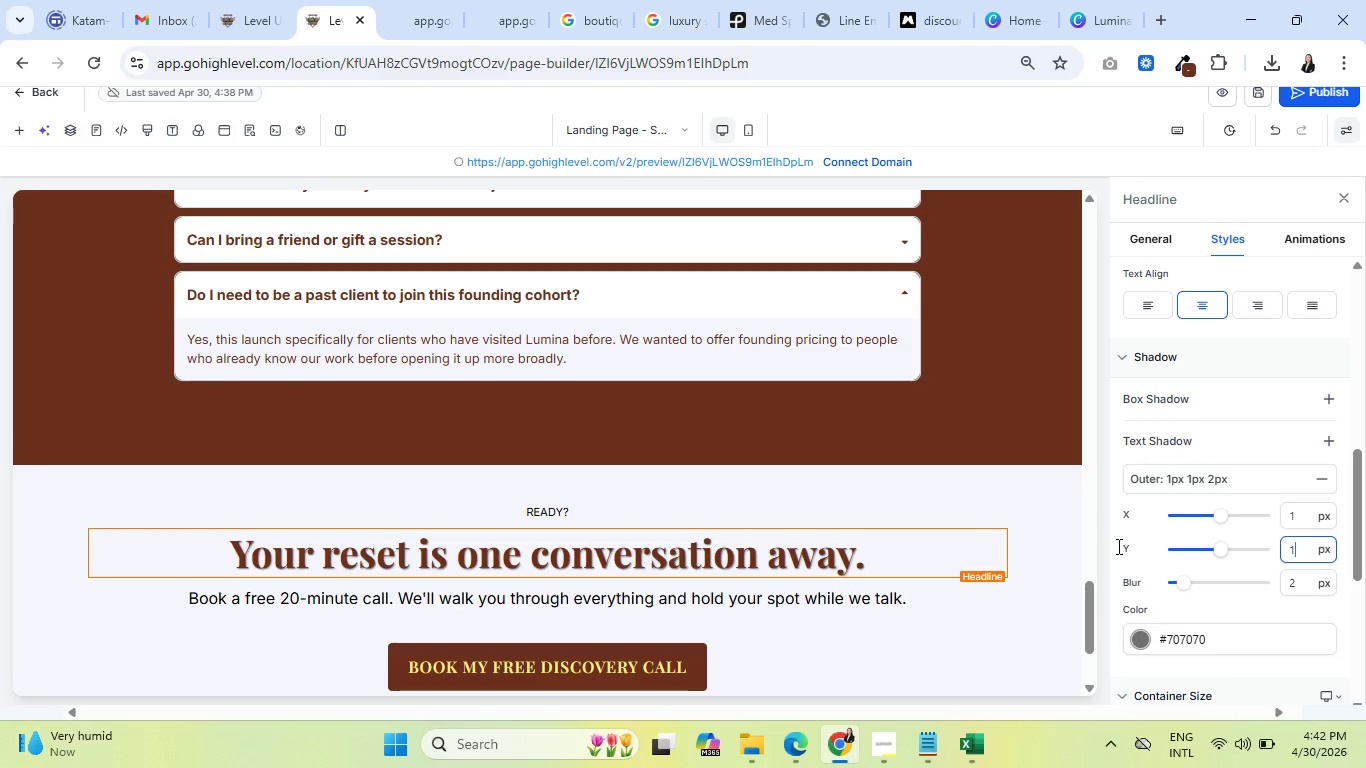 
left_click([1058, 518])
 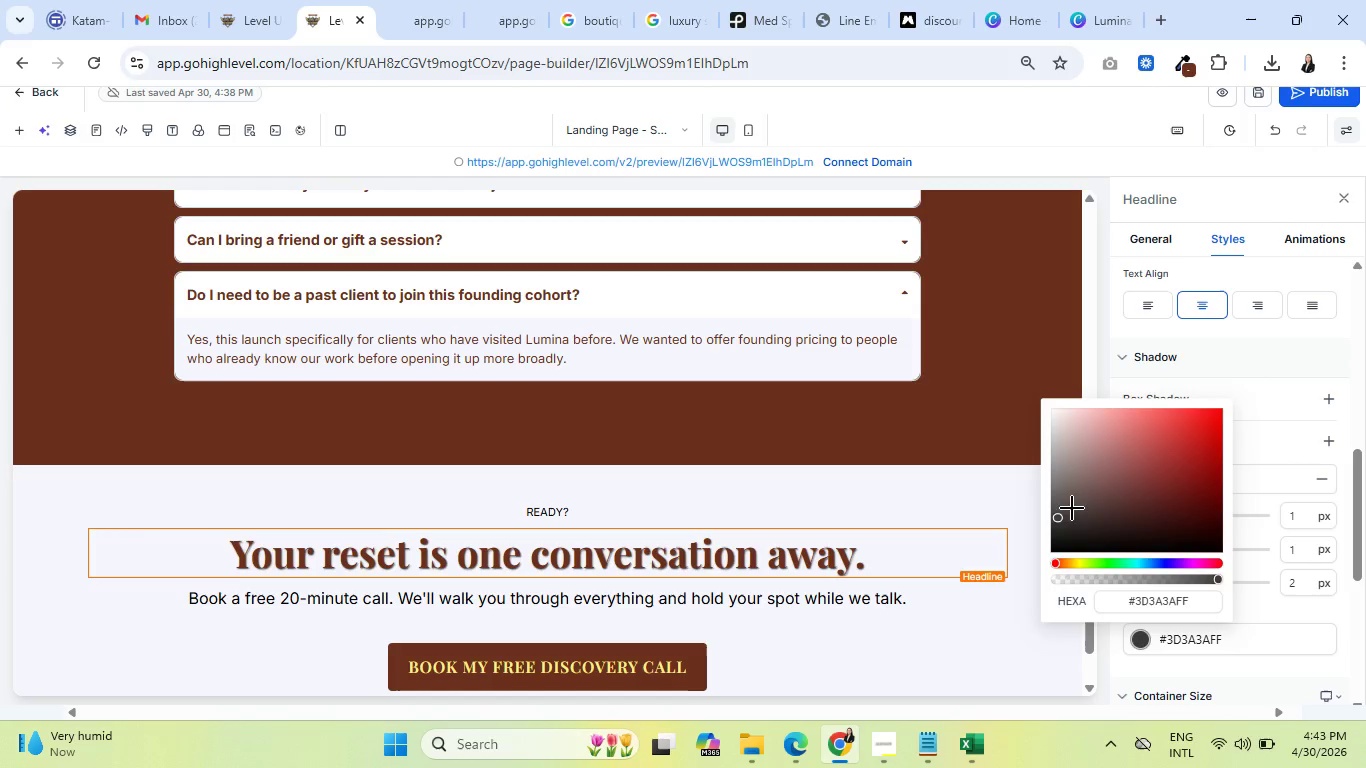 
left_click([1057, 533])
 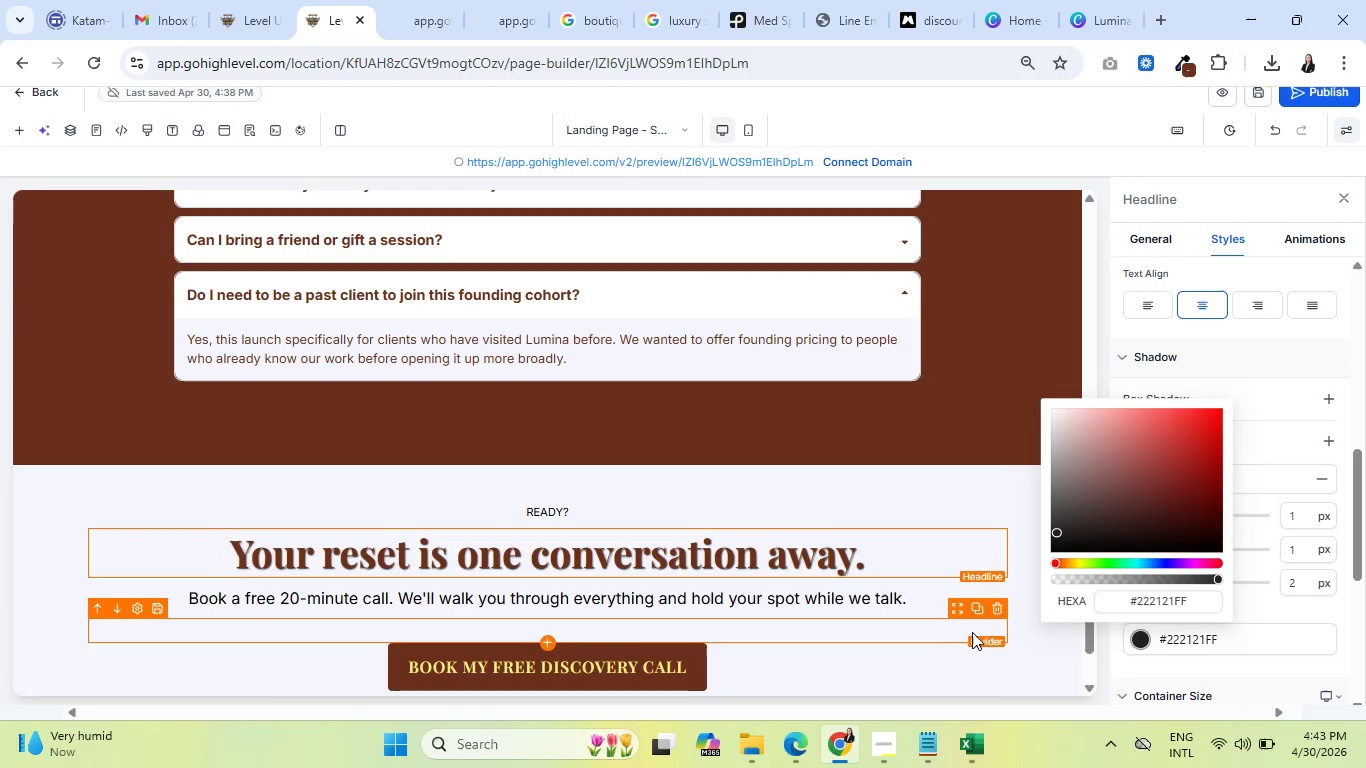 
left_click([1032, 658])
 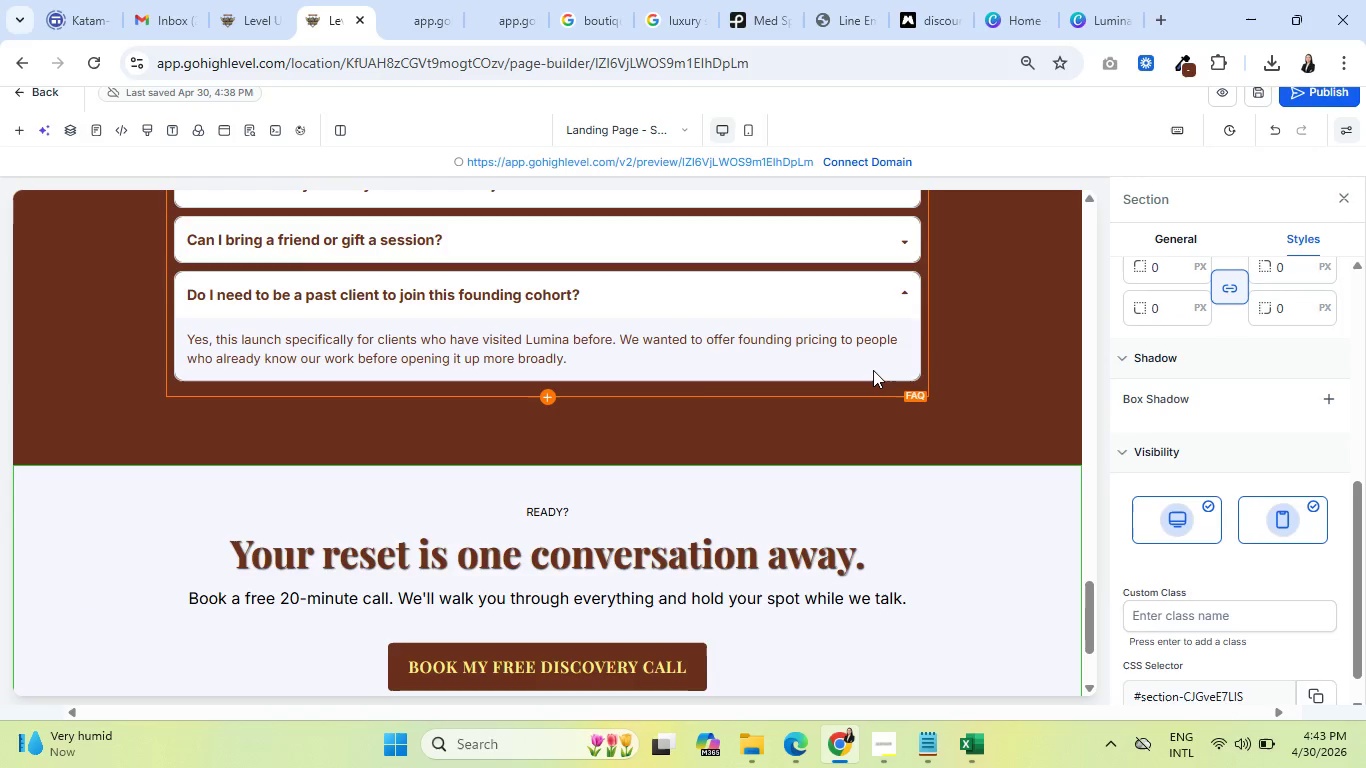 
scroll: coordinate [660, 388], scroll_direction: up, amount: 8.0
 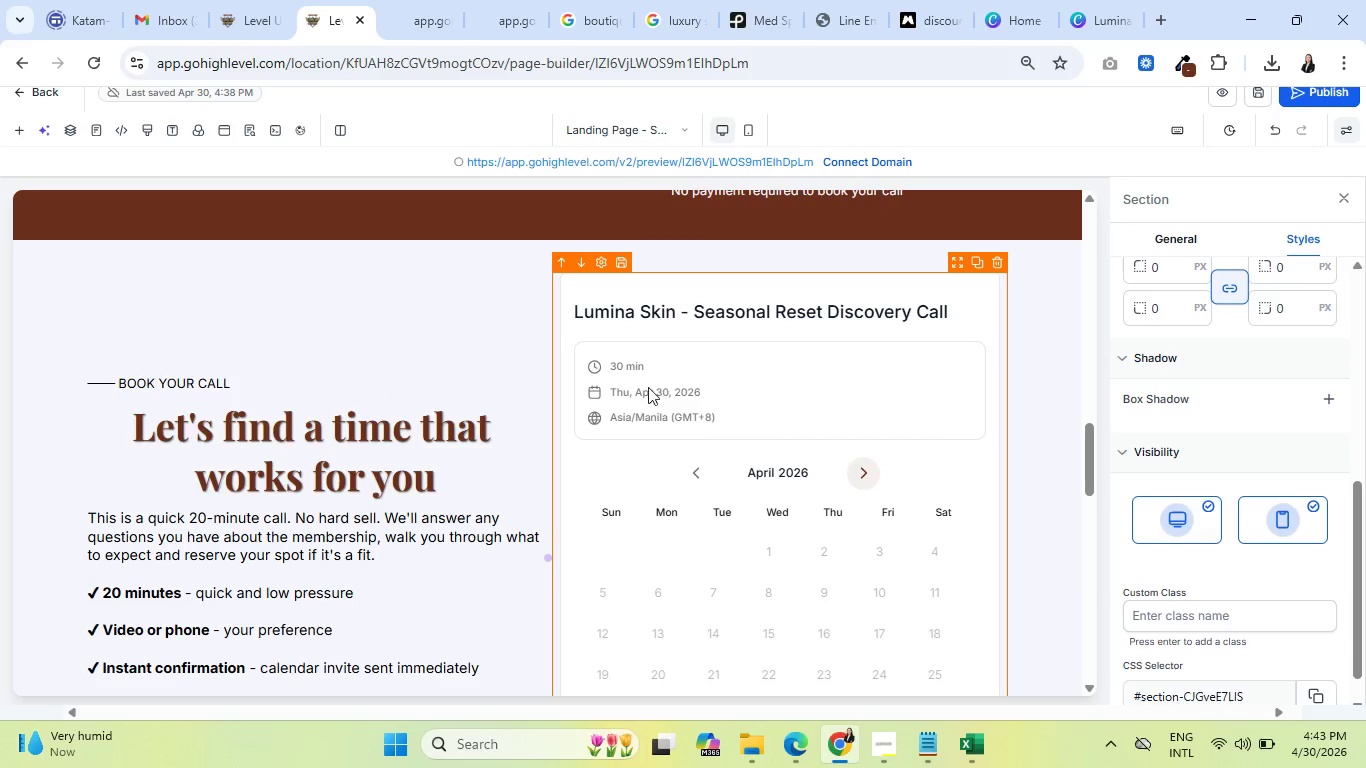 
left_click([332, 430])
 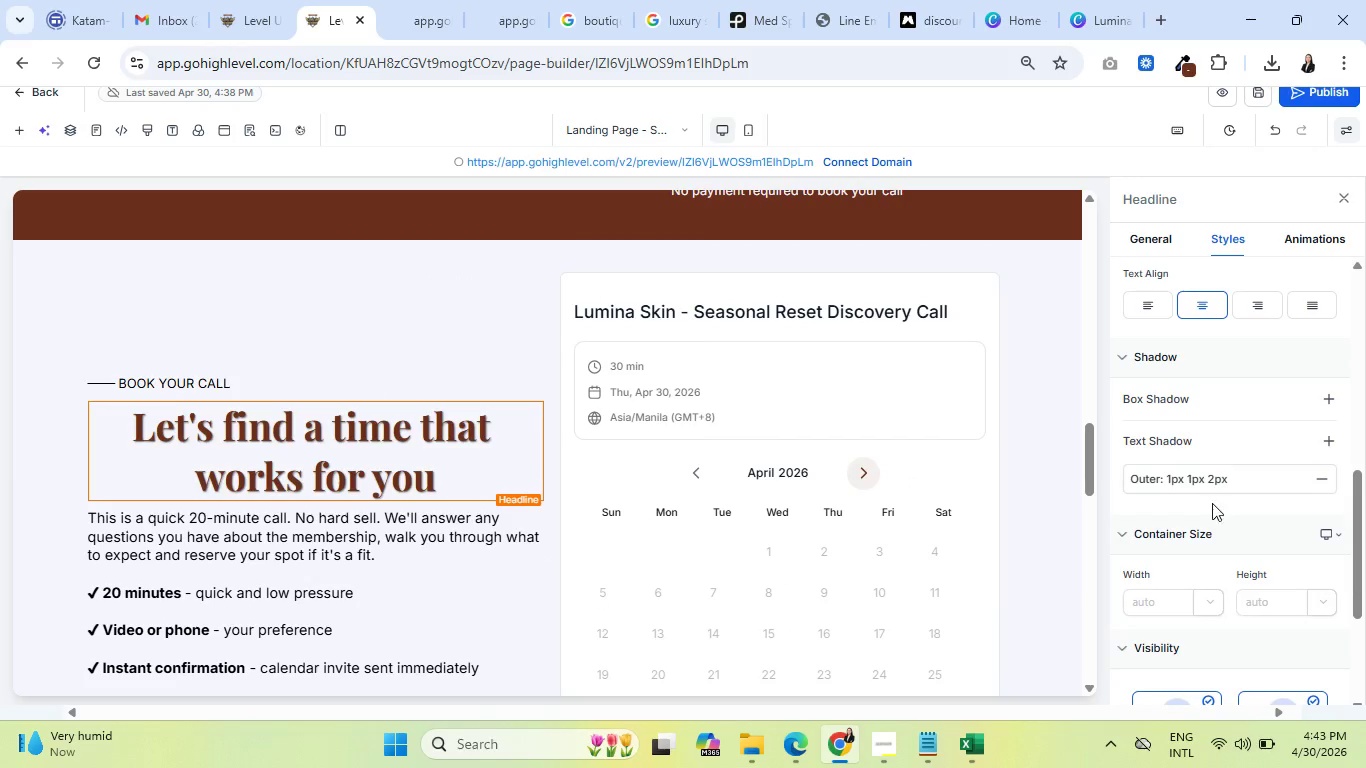 
left_click([1200, 489])
 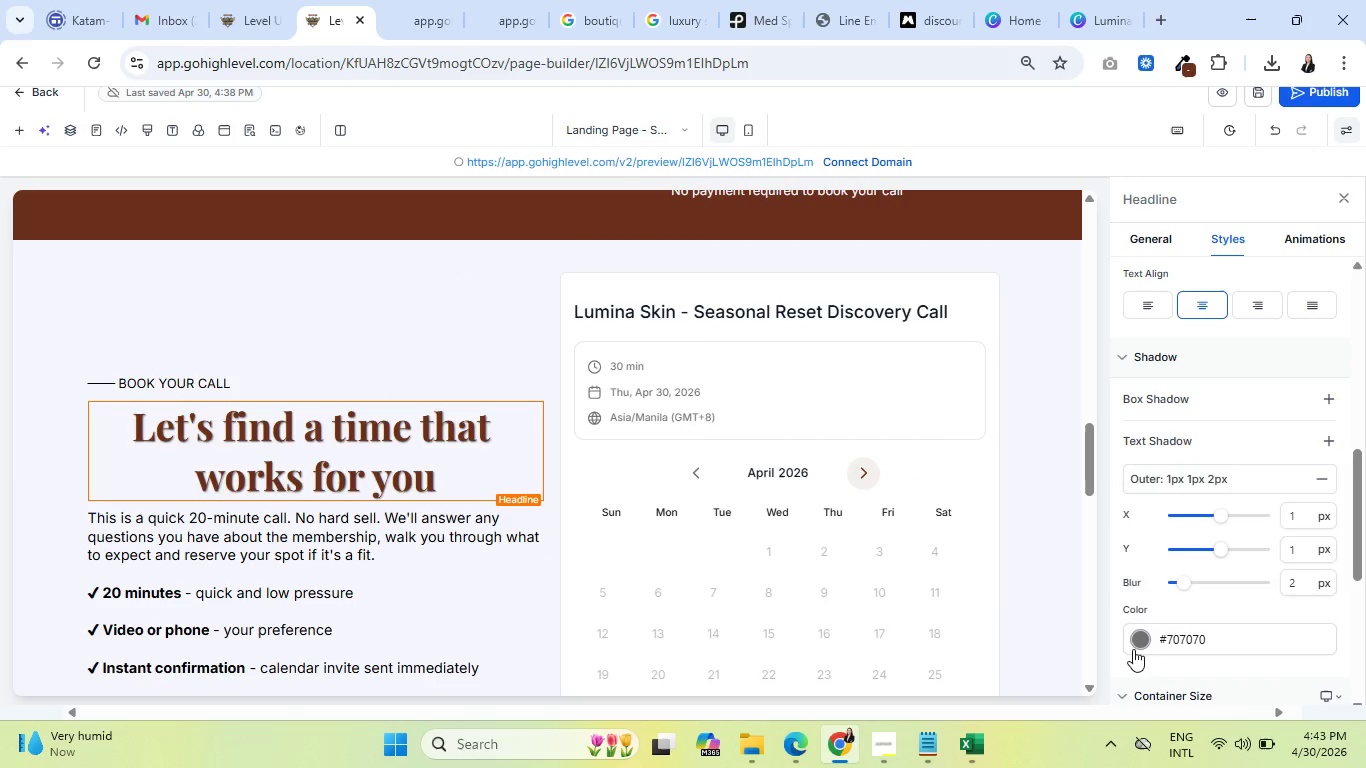 
left_click([1133, 645])
 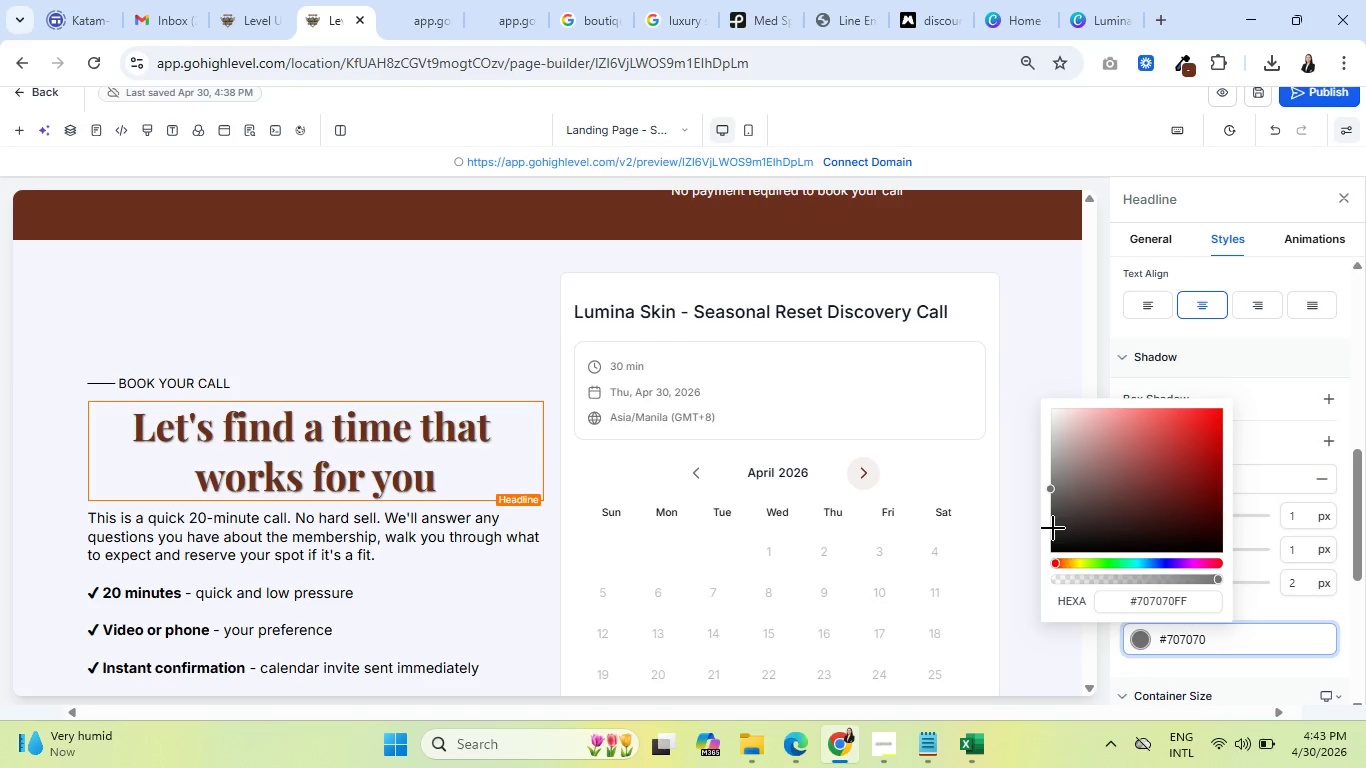 
left_click([1053, 528])
 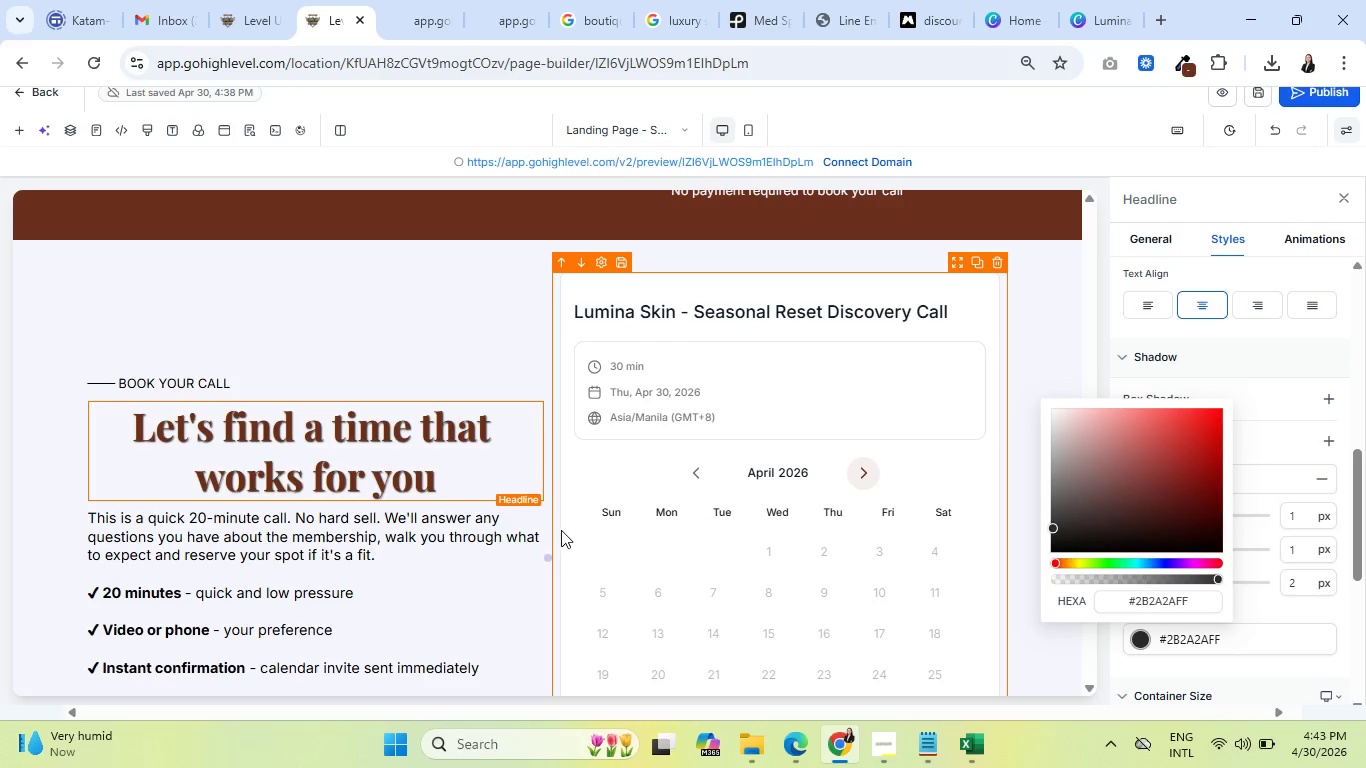 
left_click([375, 379])
 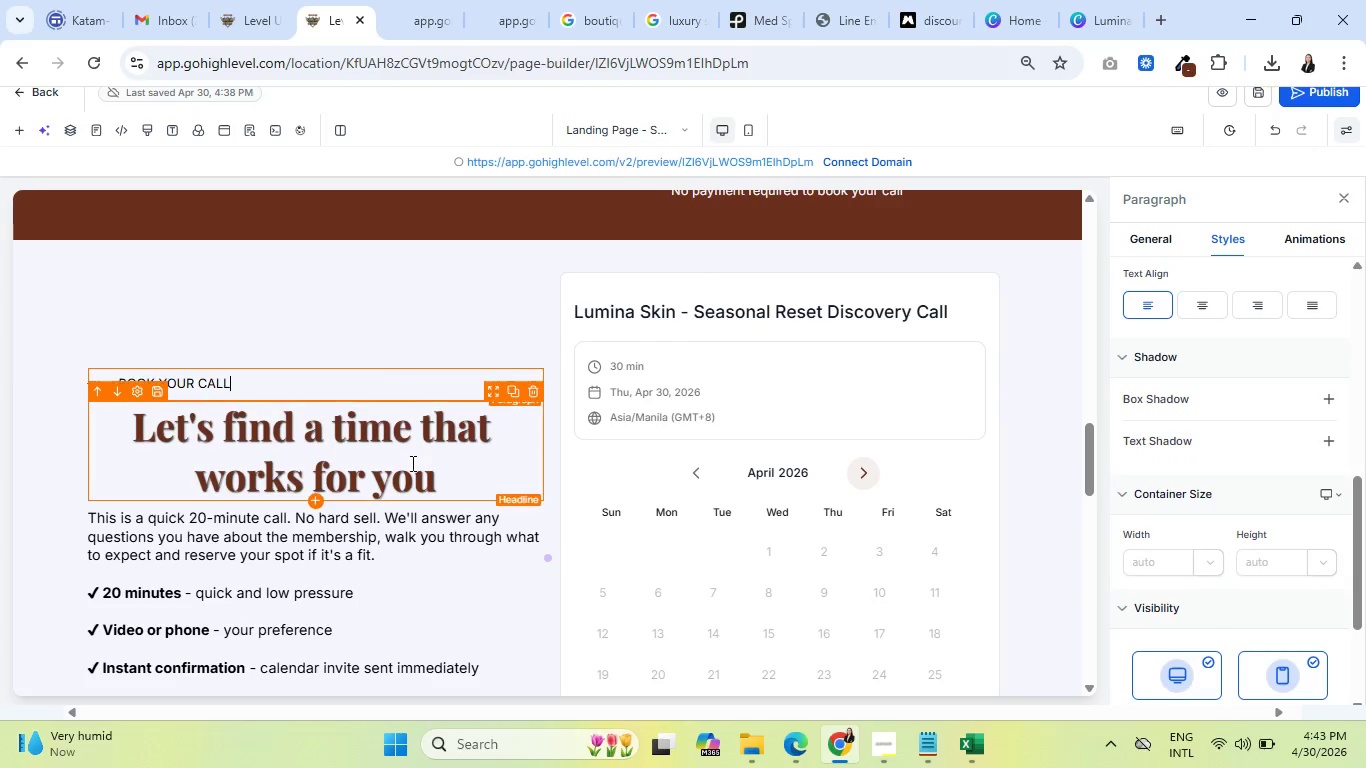 
scroll: coordinate [437, 474], scroll_direction: up, amount: 25.0
 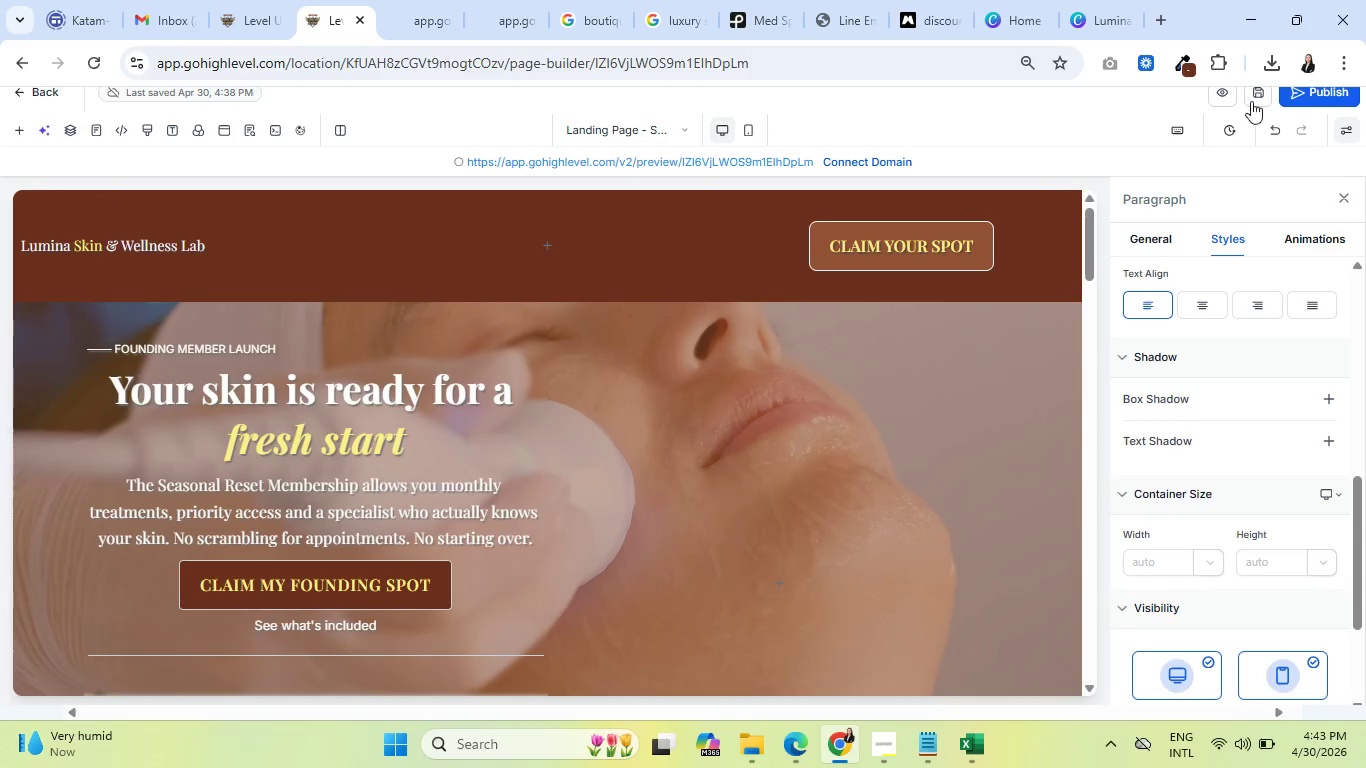 
left_click([1256, 94])
 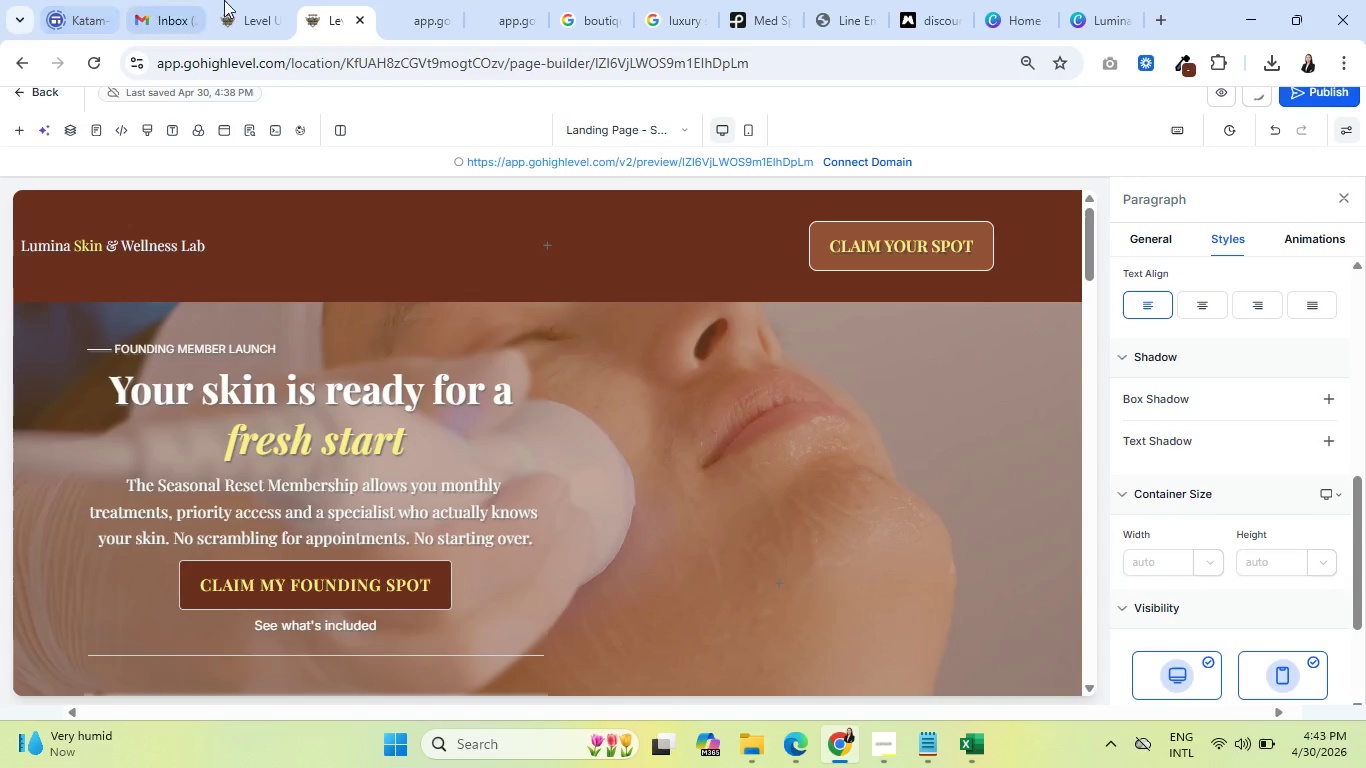 
left_click([289, 0])
 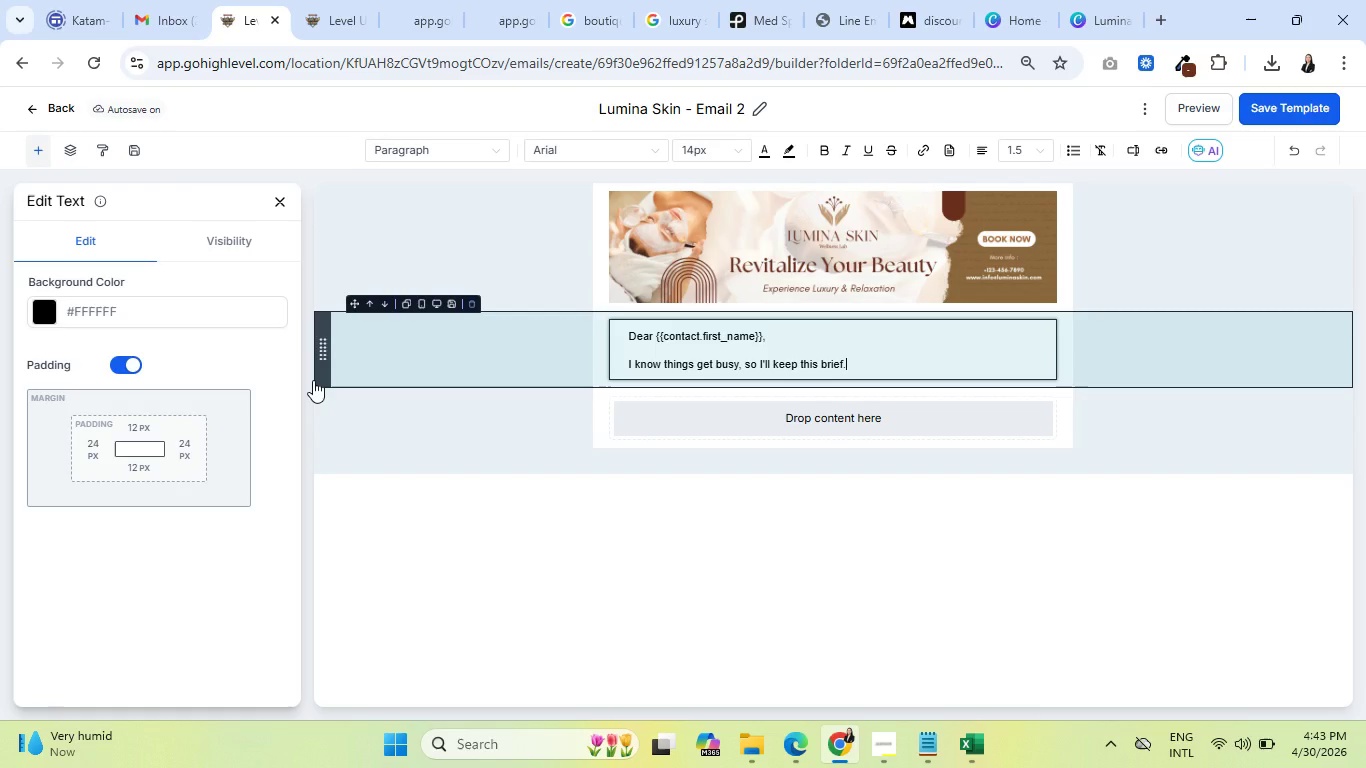 
wait(10.3)
 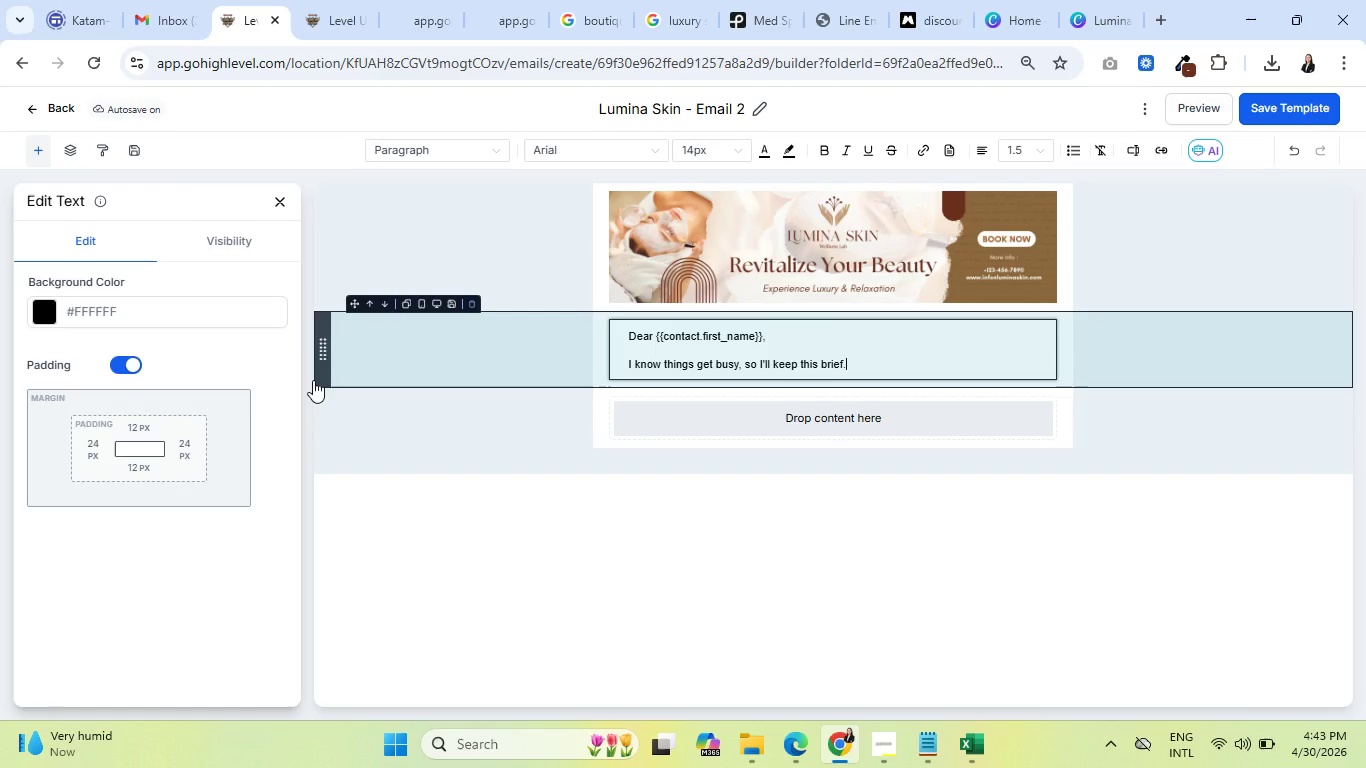 
key(Enter)
 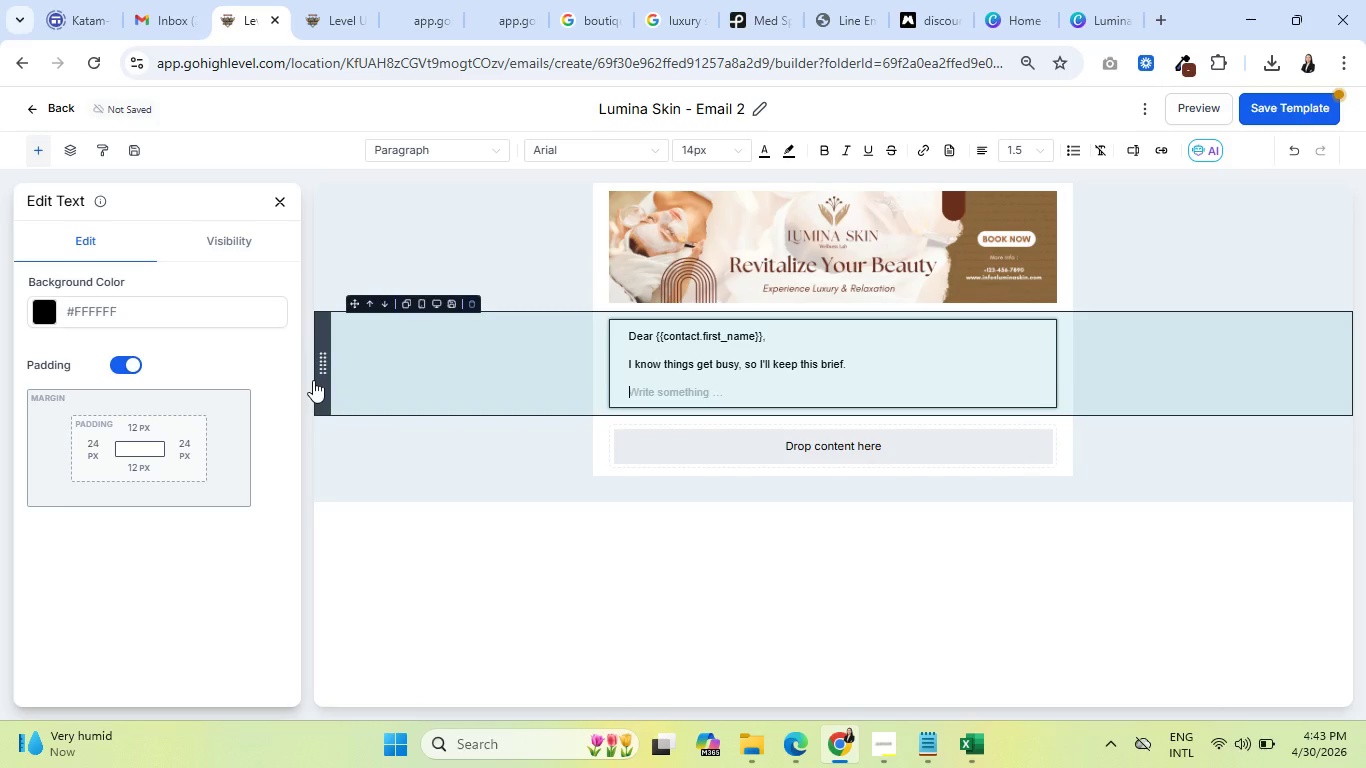 
key(Enter)
 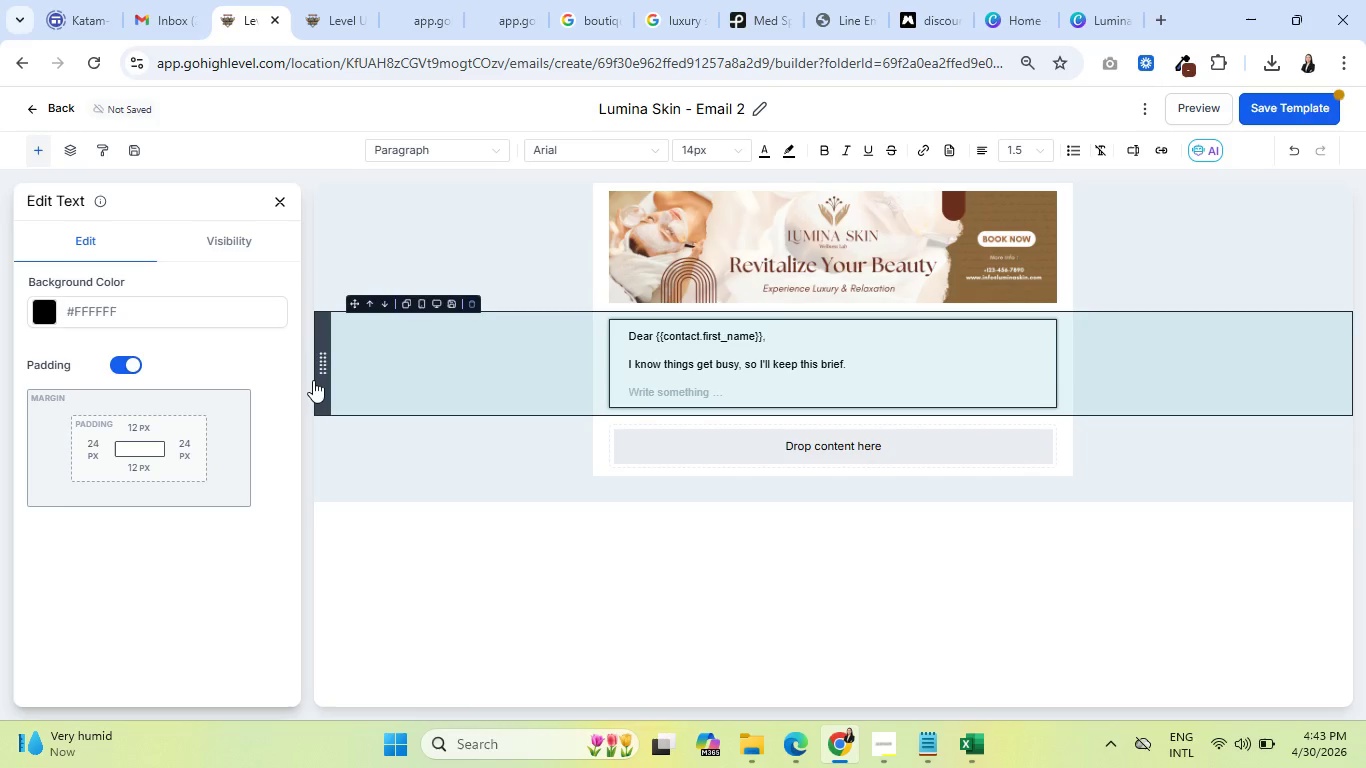 
type(When I first mntioned)
key(Backspace)
key(Backspace)
key(Backspace)
key(Backspace)
key(Backspace)
key(Backspace)
key(Backspace)
type(entioned)
 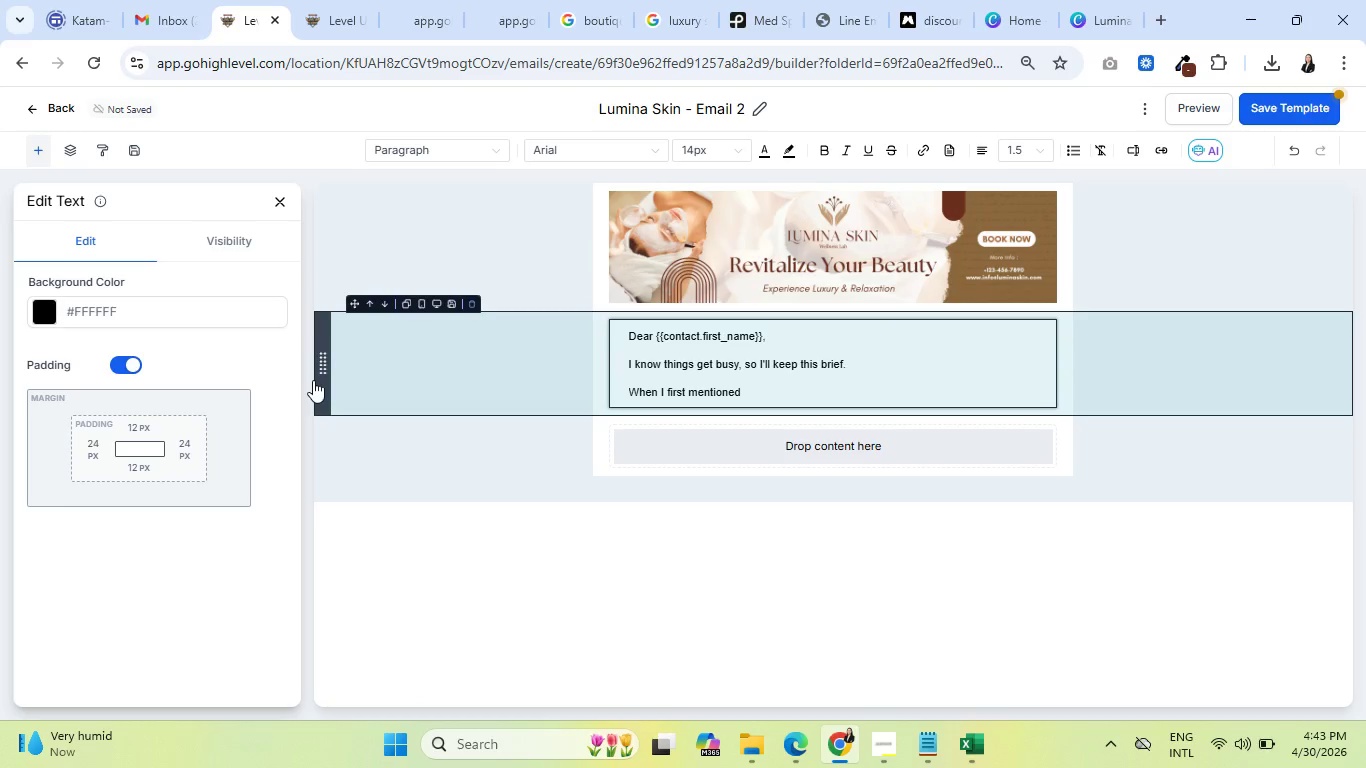 
wait(37.53)
 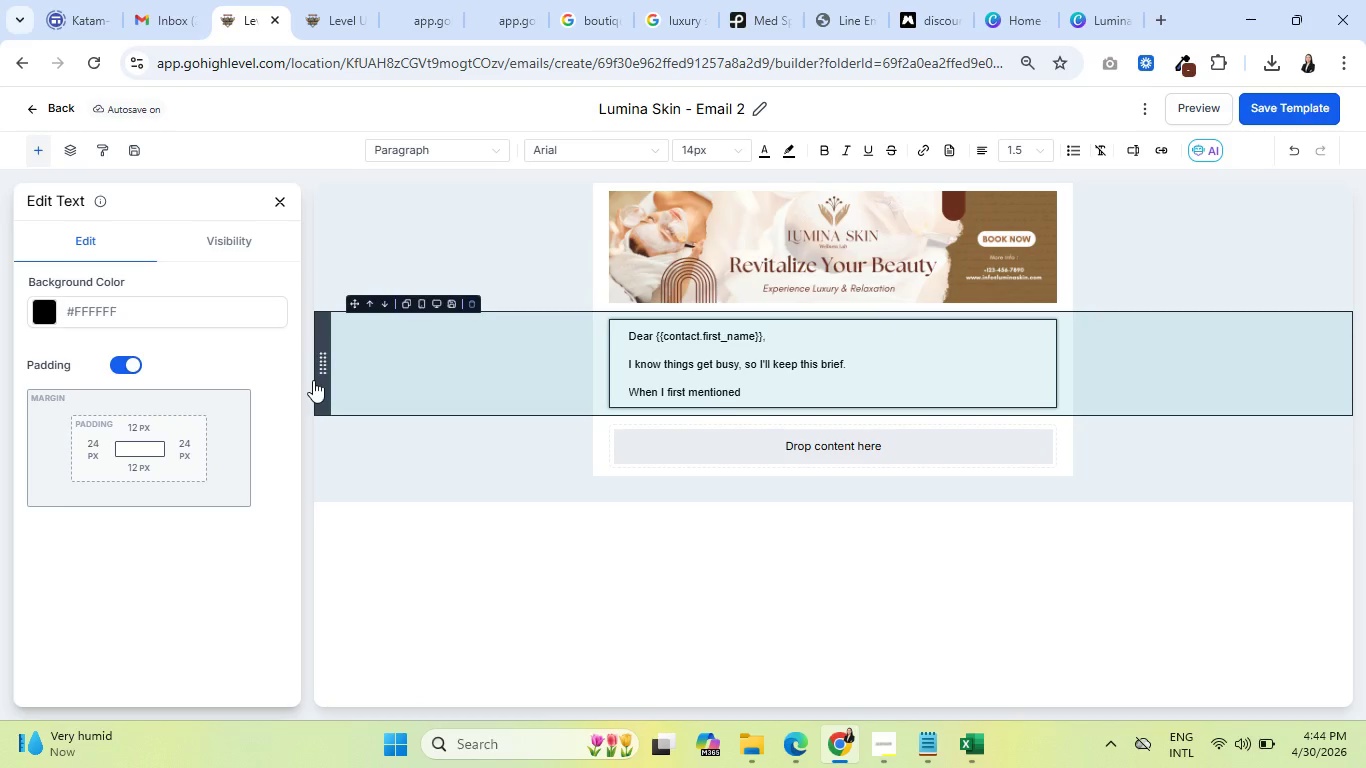 
key(Space)
 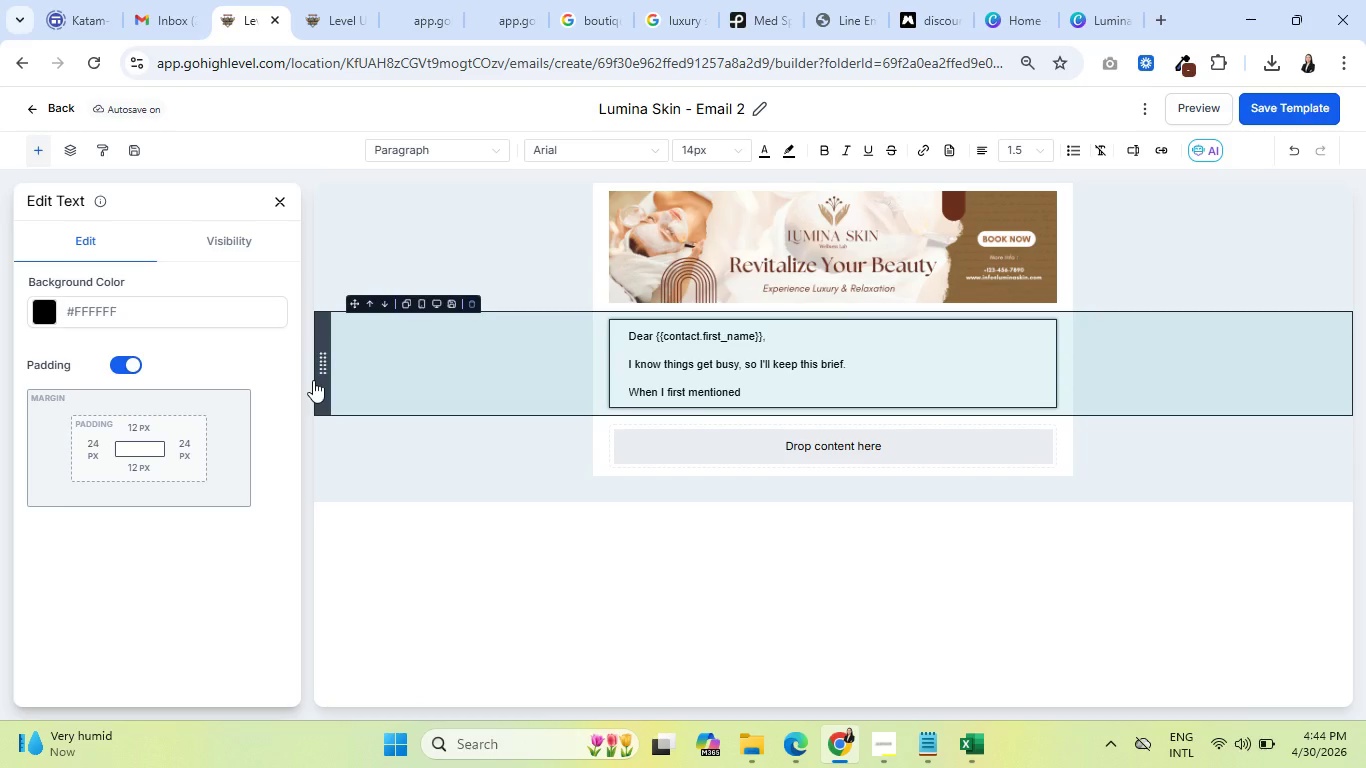 
wait(14.17)
 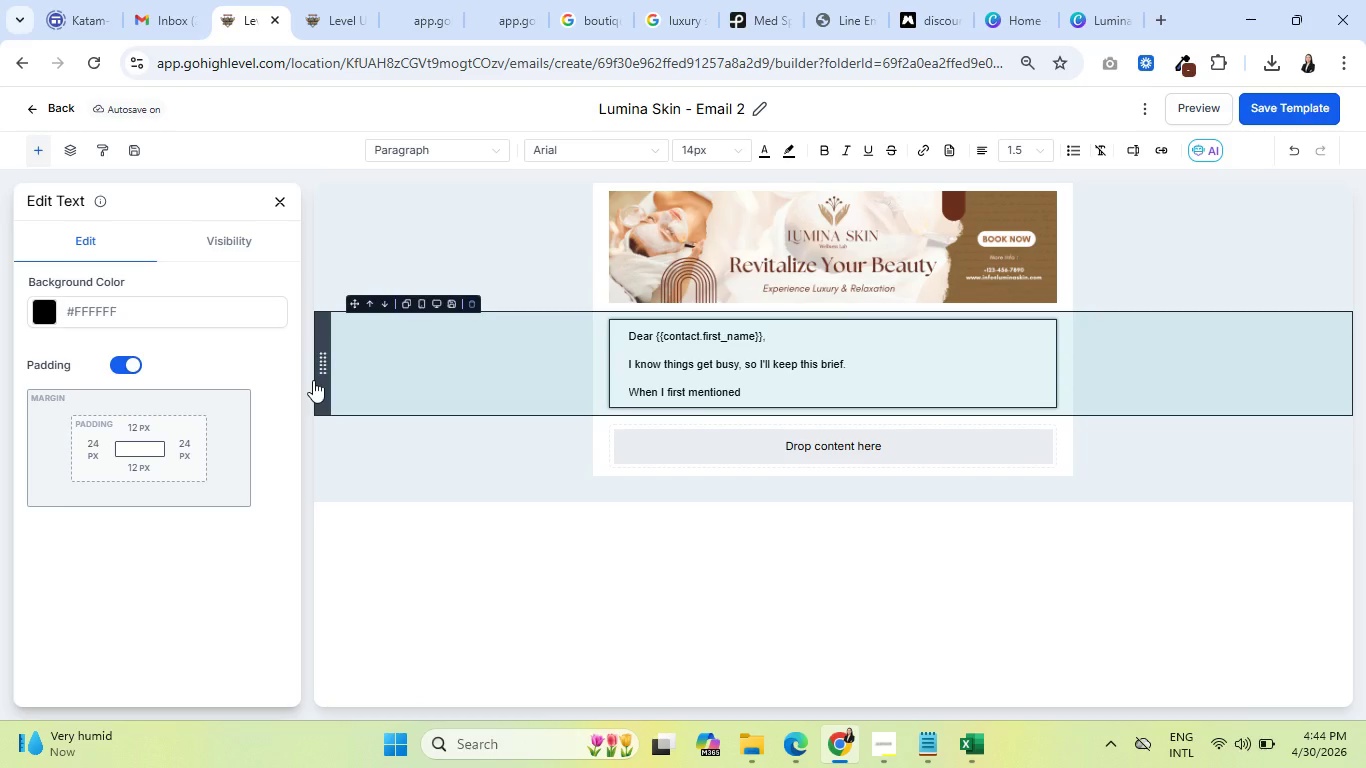 
mouse_move([317, 397])
 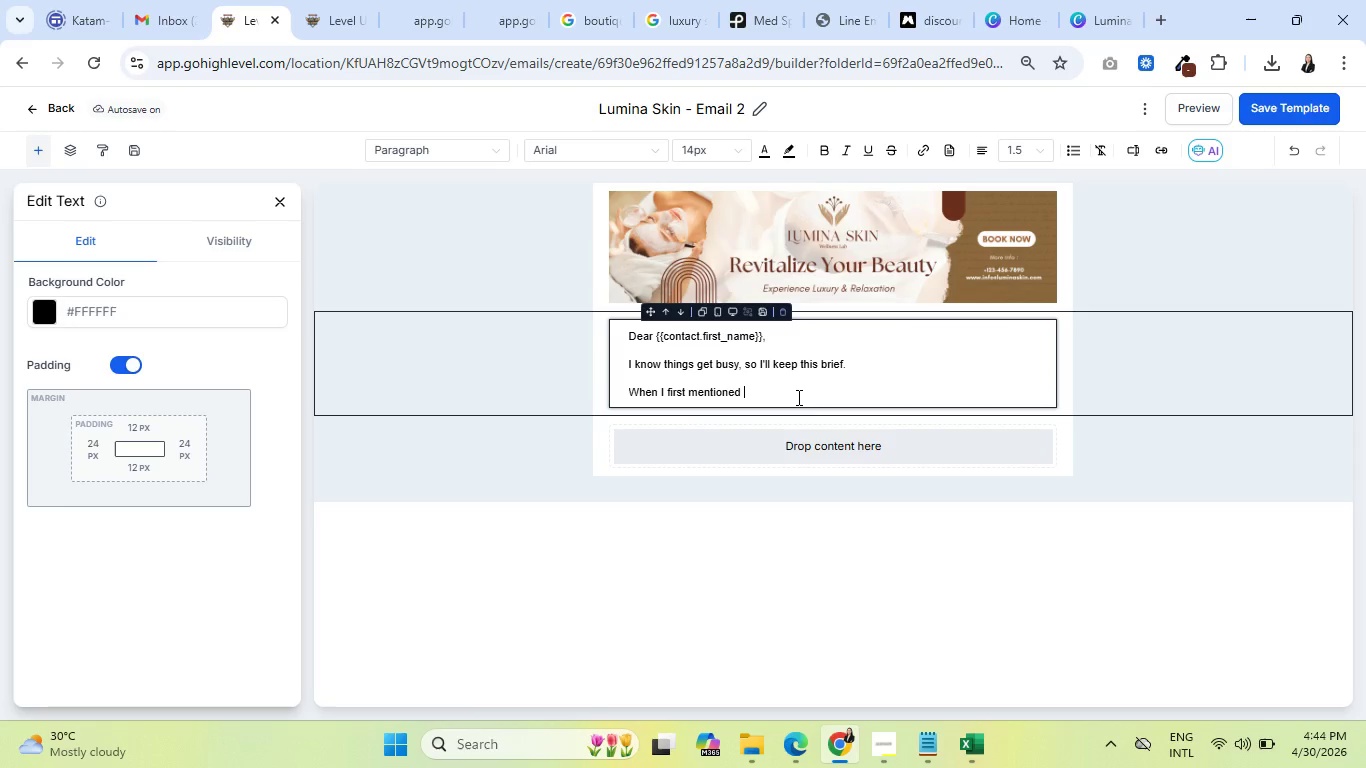 
wait(12.77)
 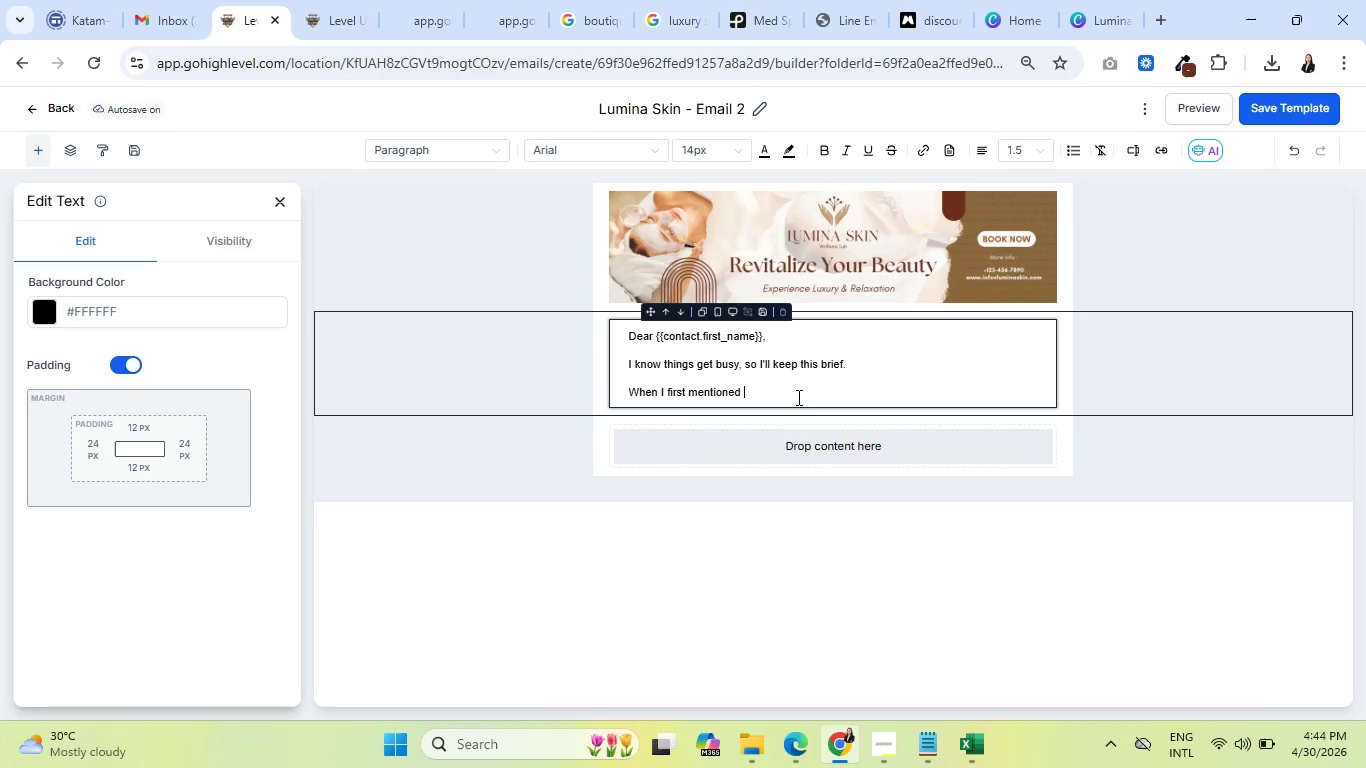 
type(the Seasonal Re)
 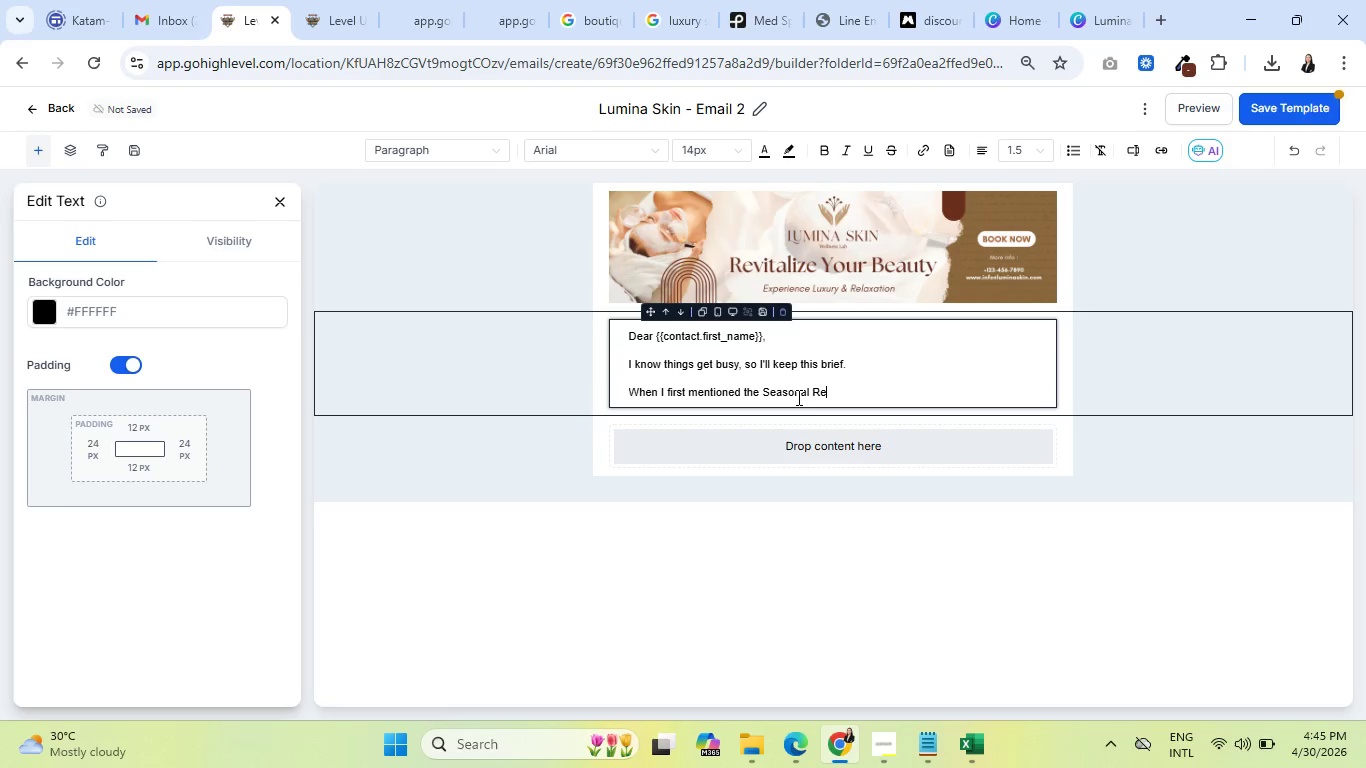 
wait(10.33)
 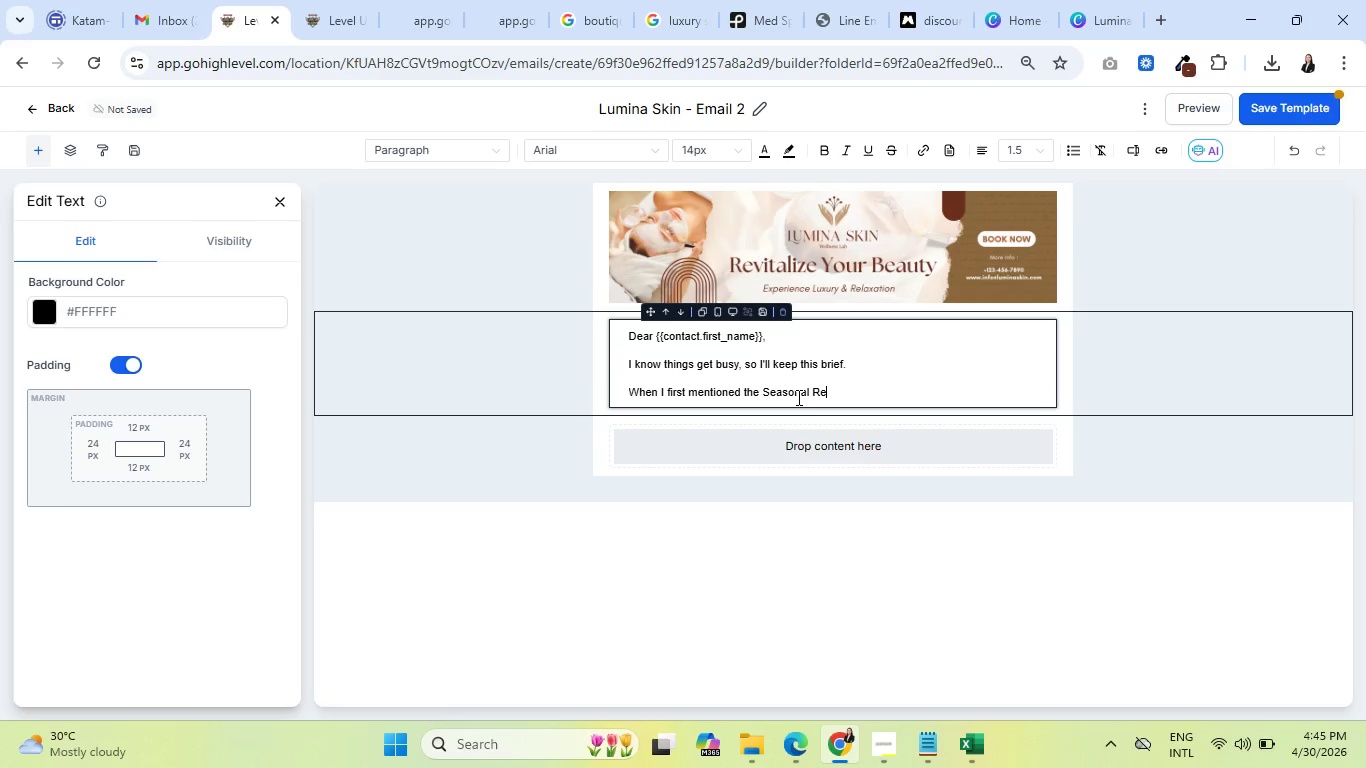 
type(set Membership, )
 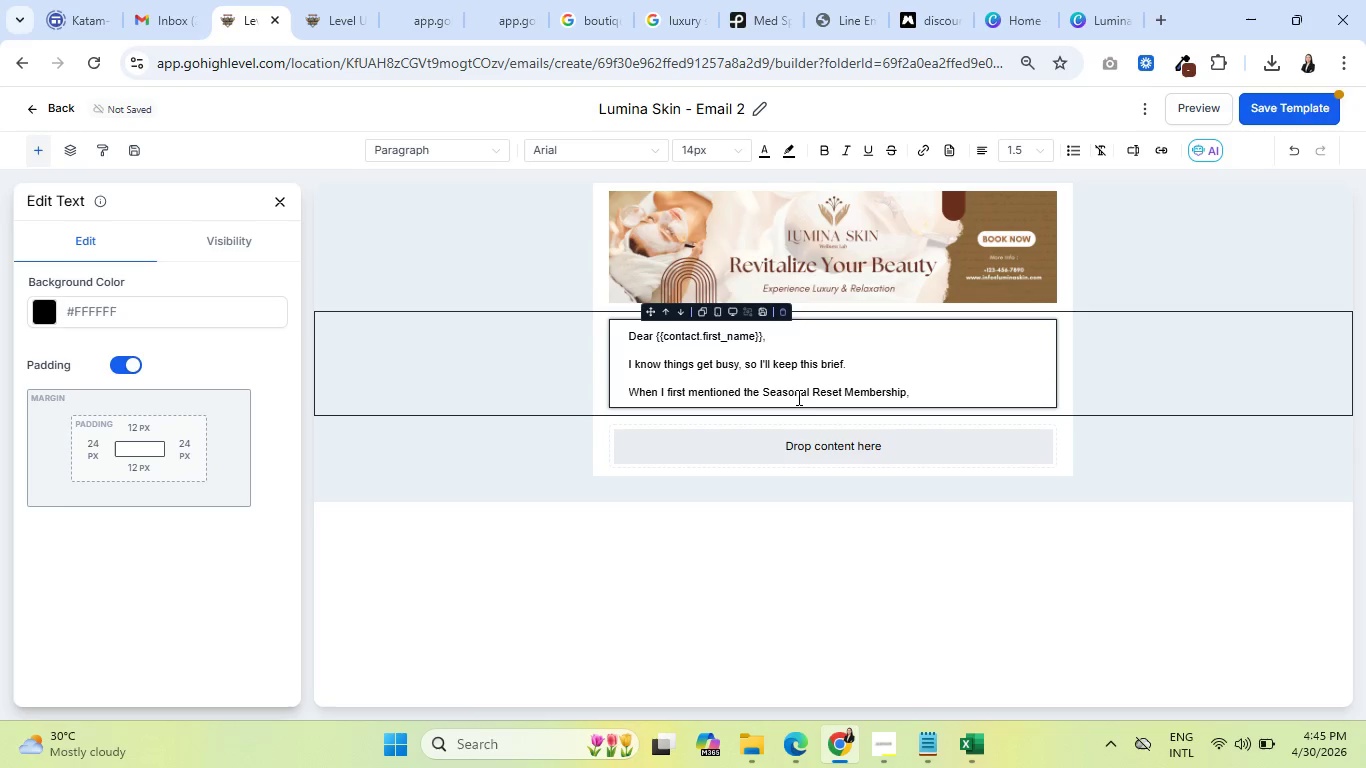 
type(I shared that we were )
 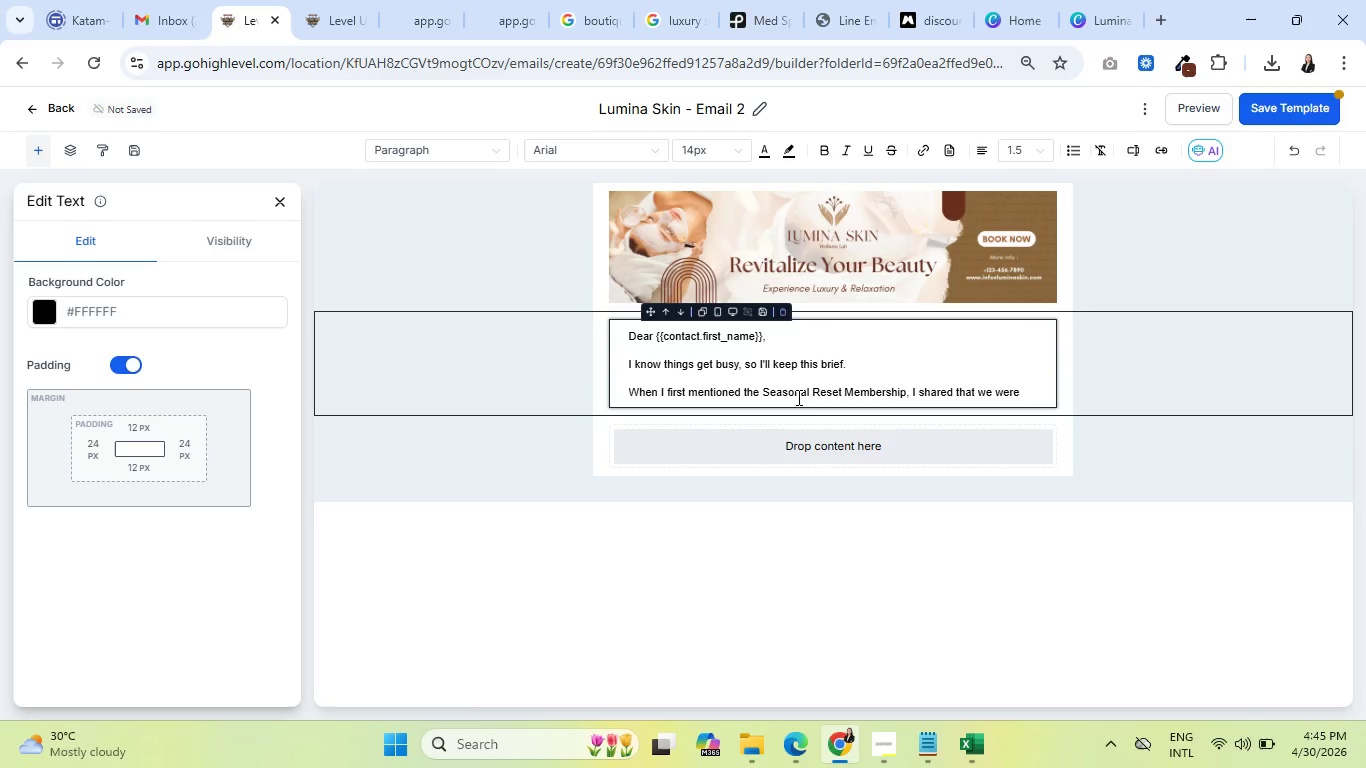 
type(intentionally keeping )
 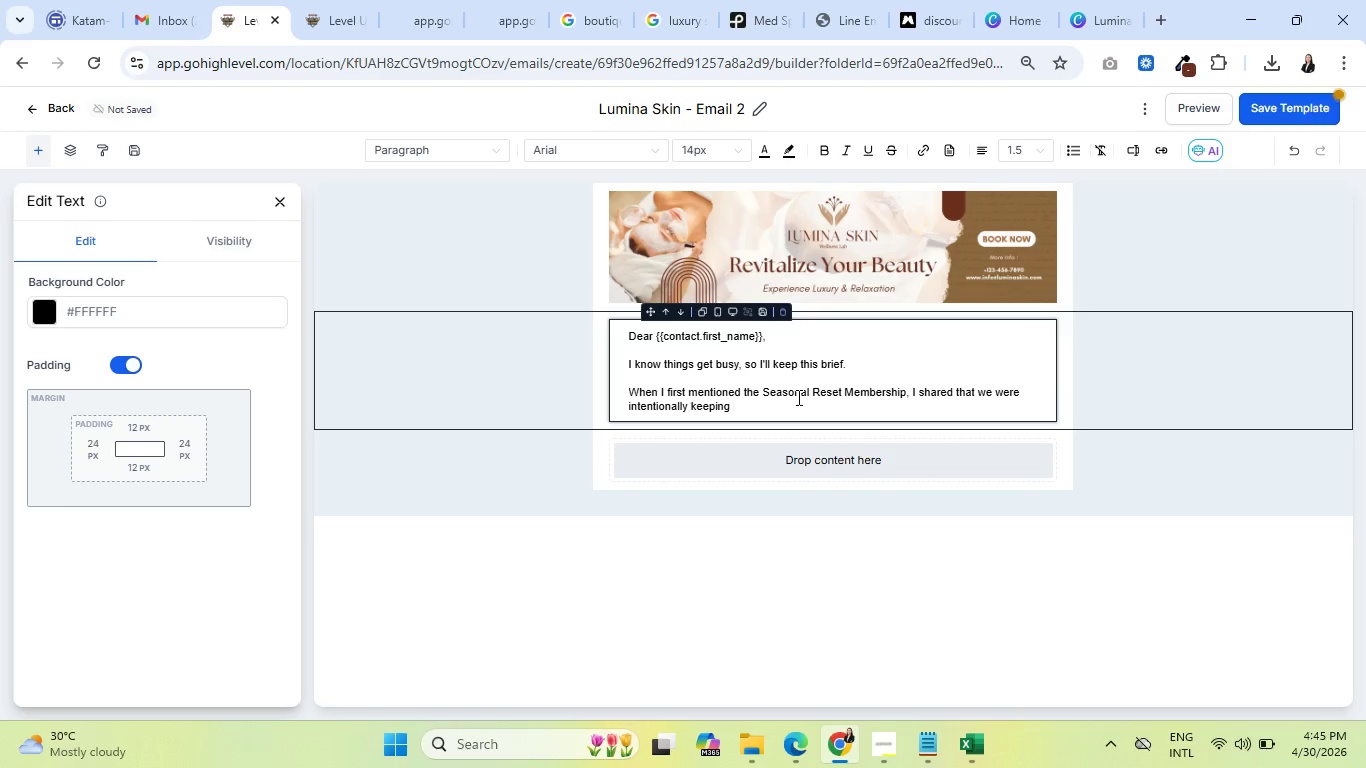 
wait(7.58)
 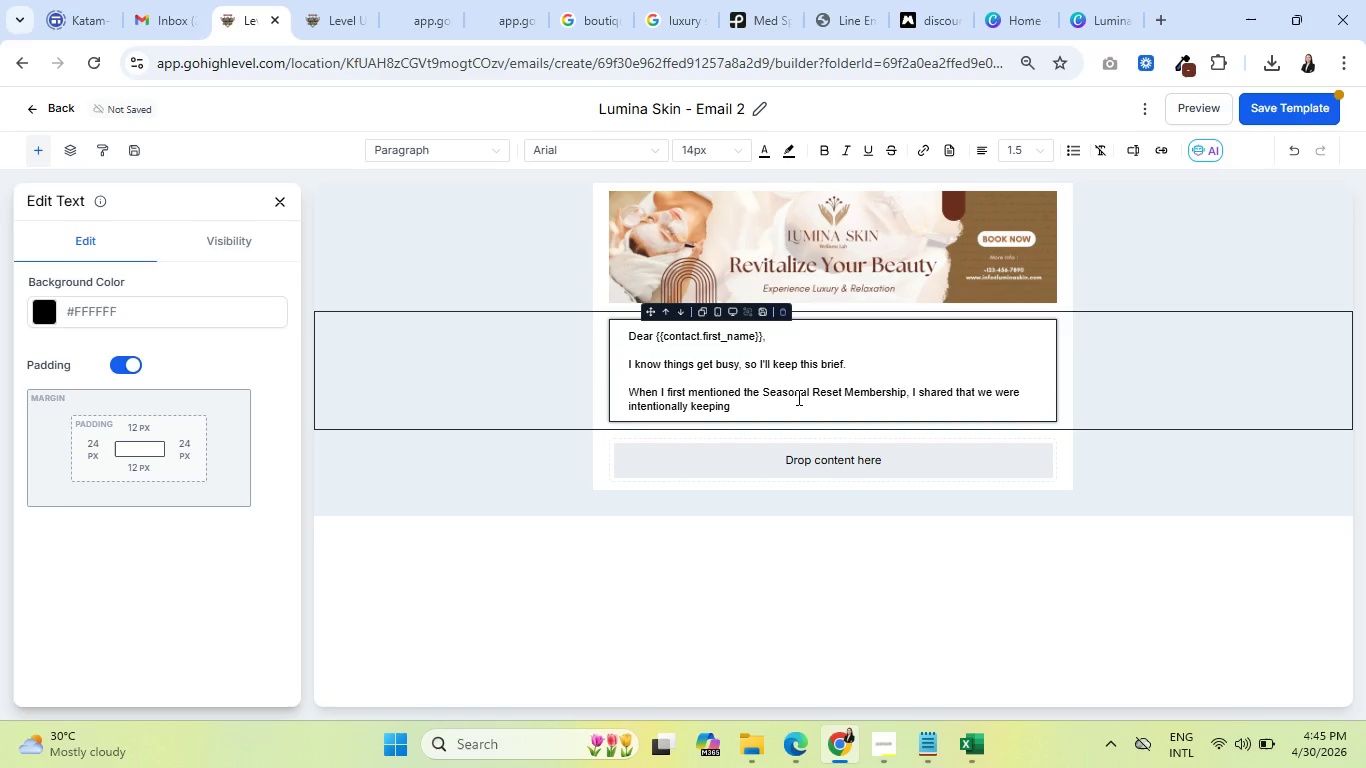 
type(the founding group small )
 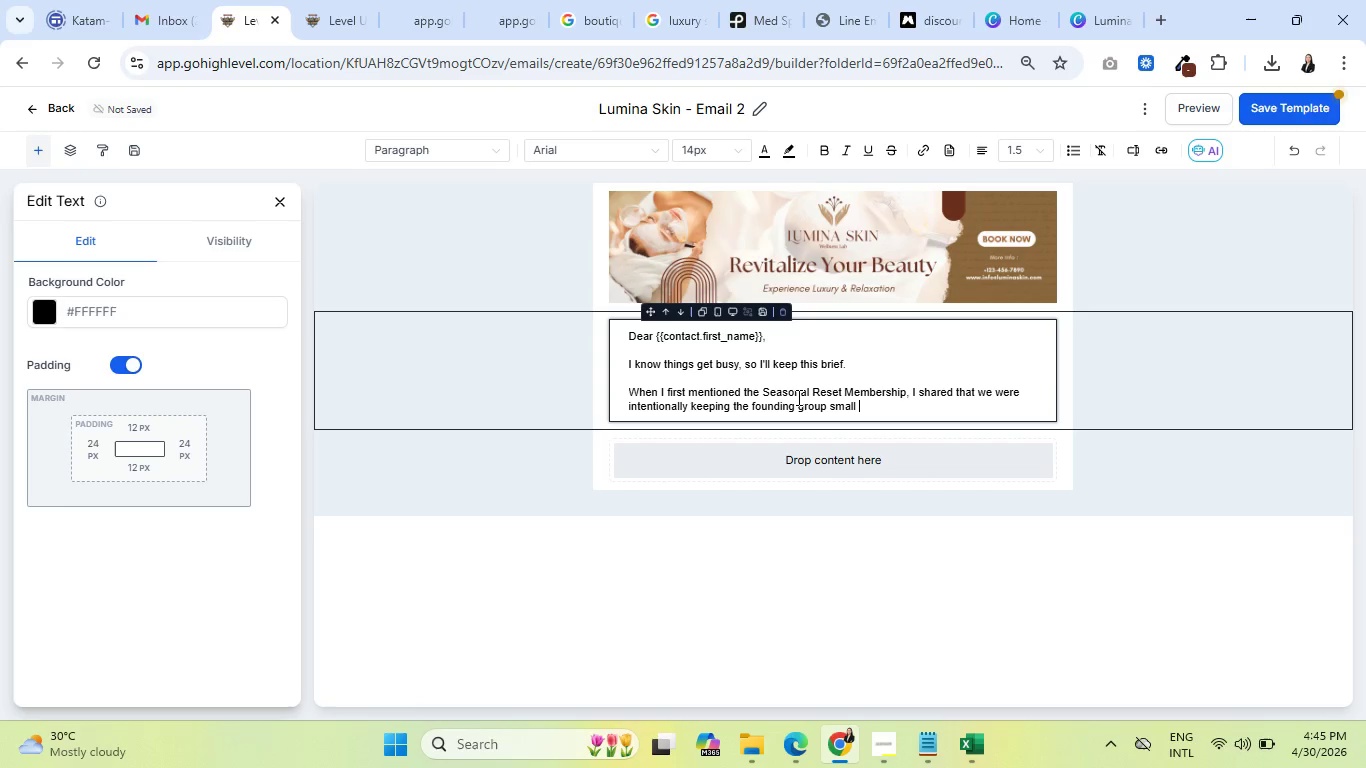 
wait(7.06)
 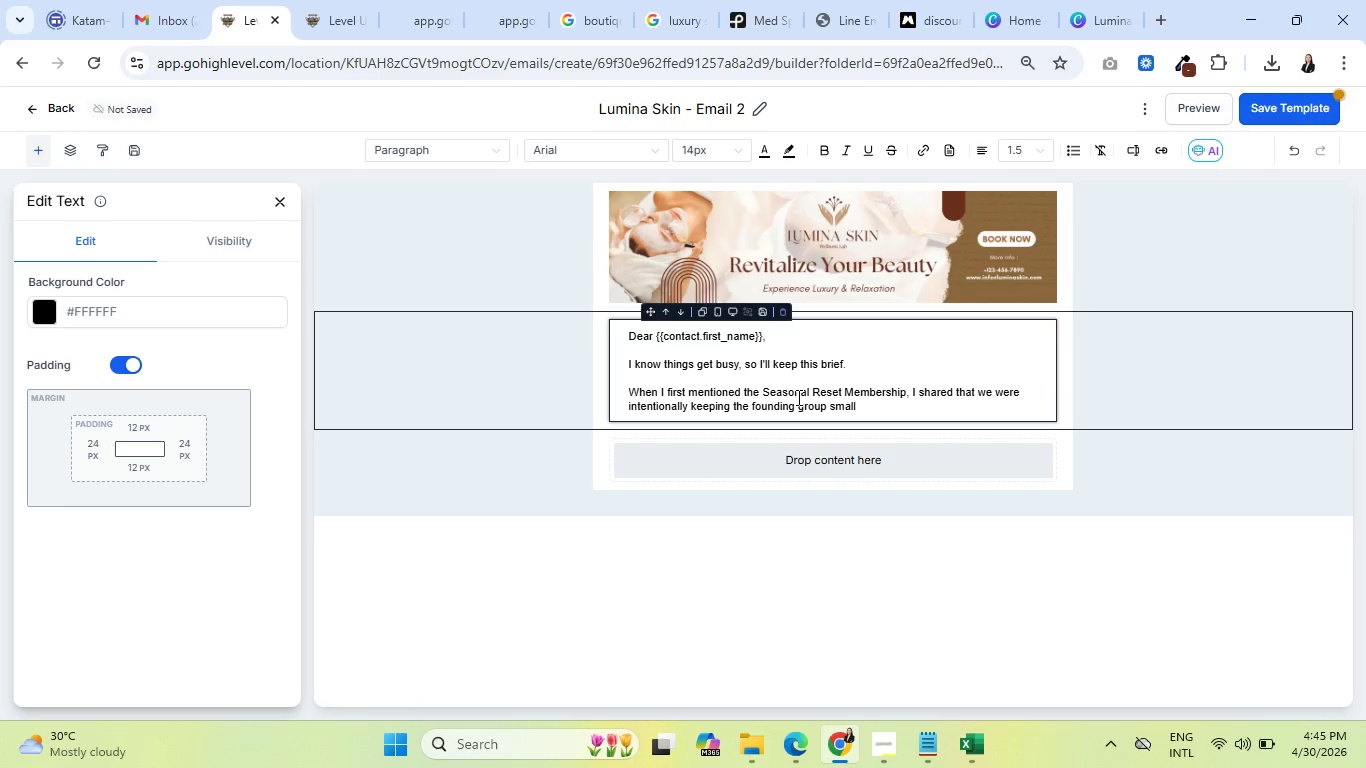 
key(Backspace)
 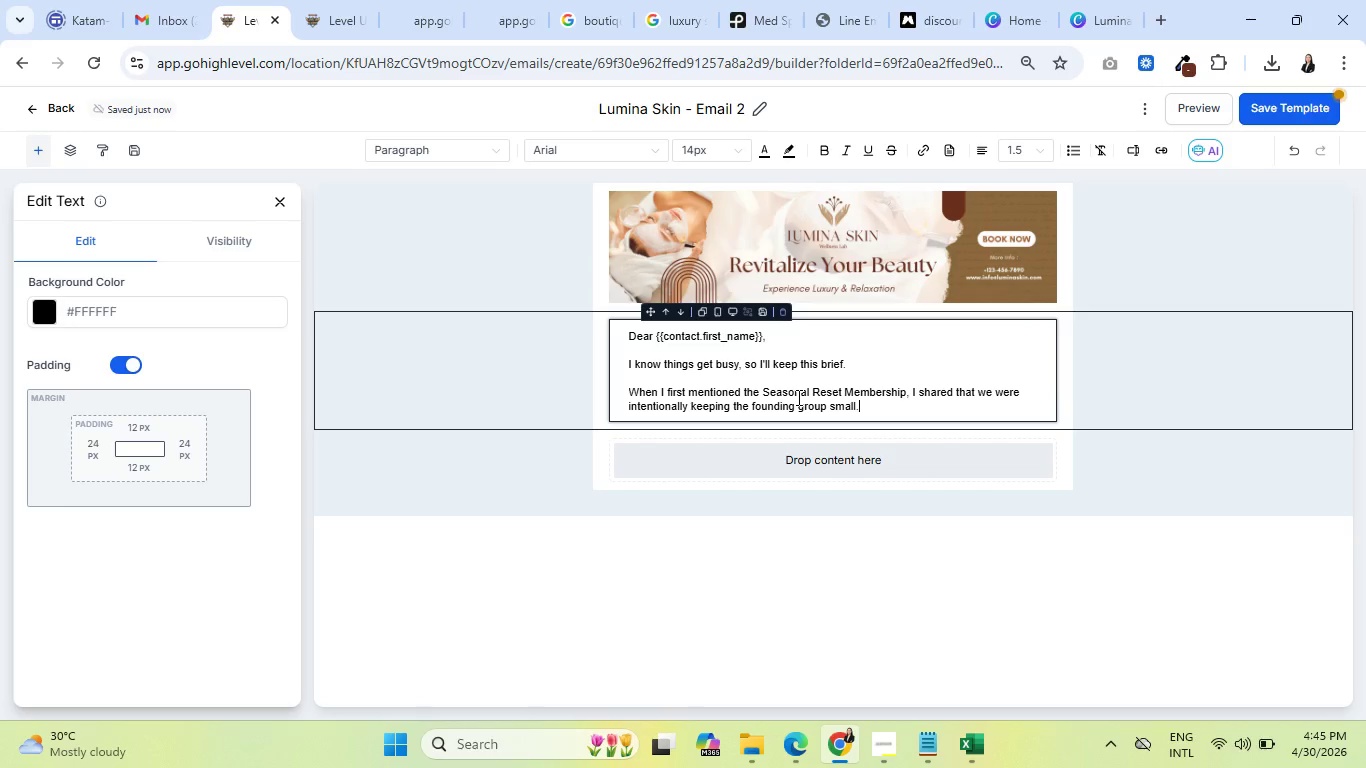 
key(Period)
 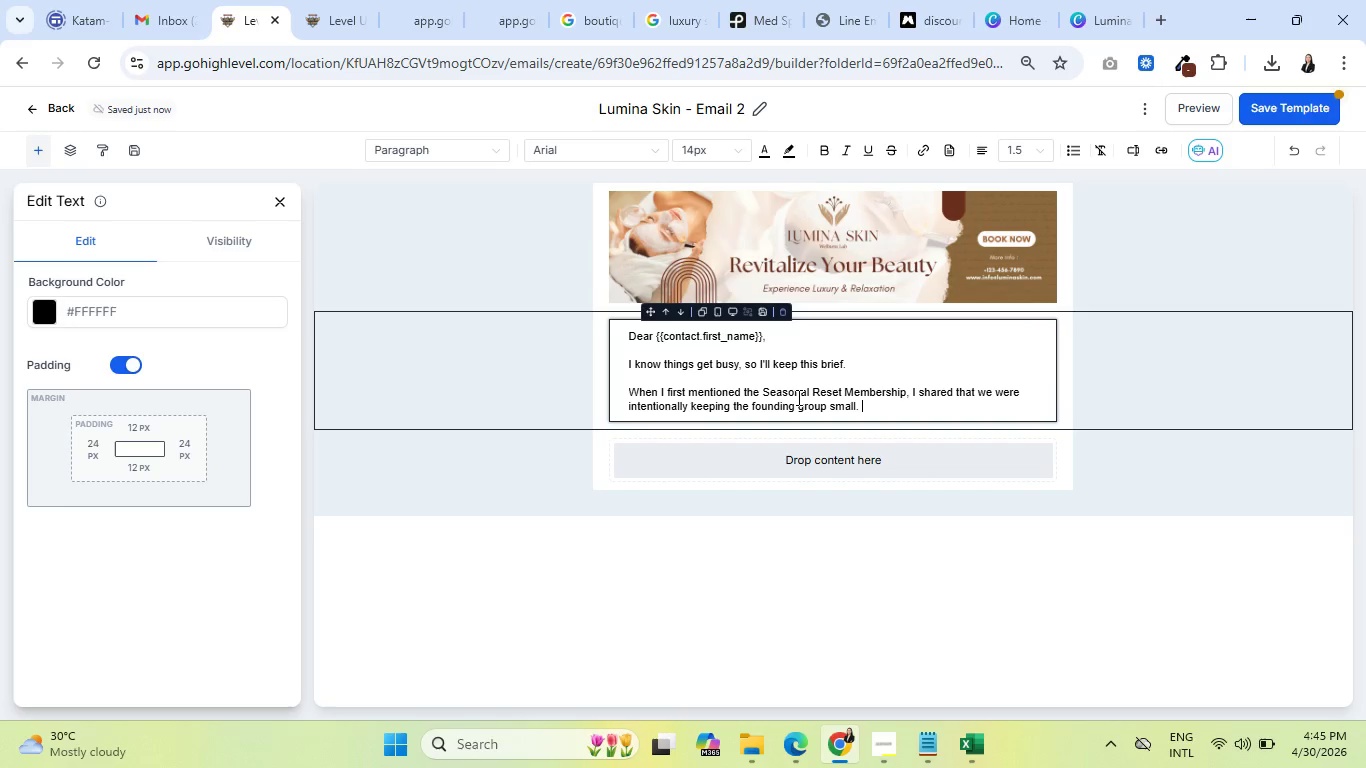 
key(Space)
 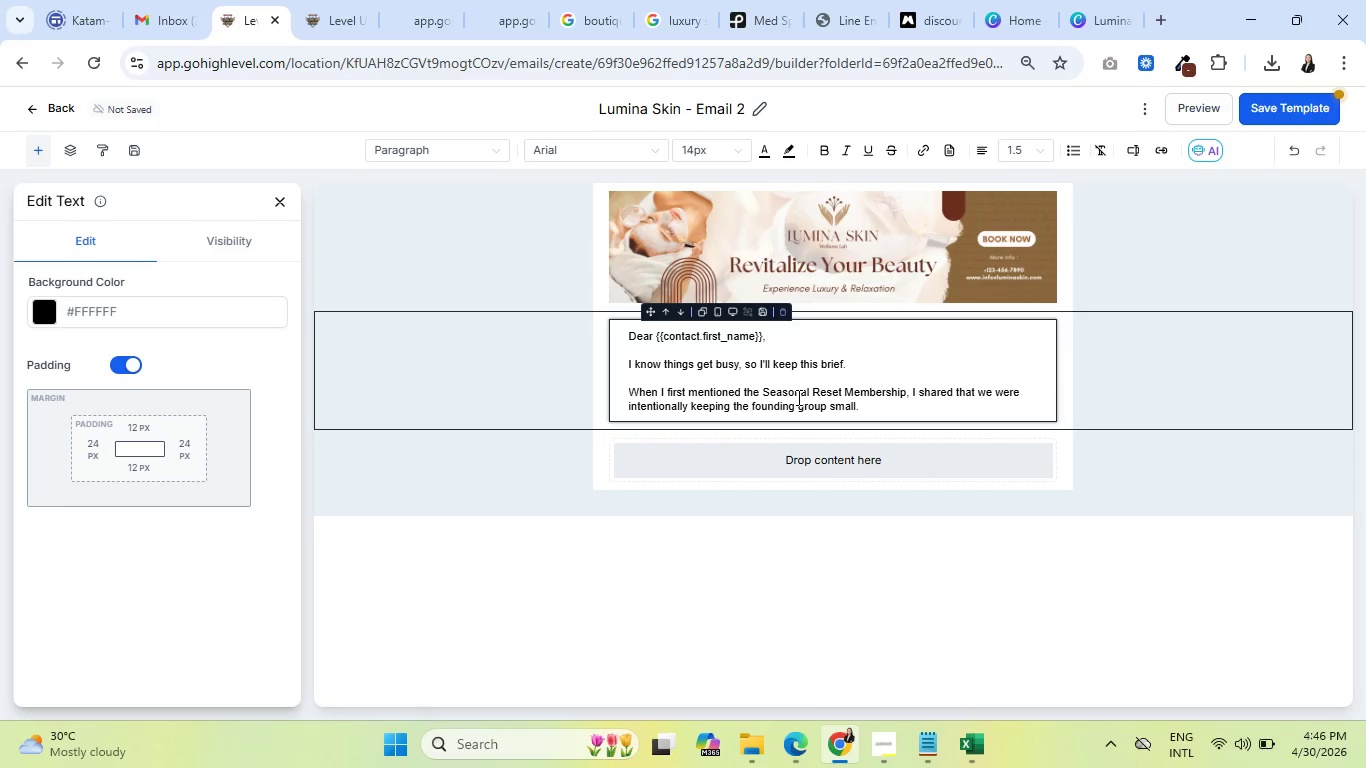 
type(That)
 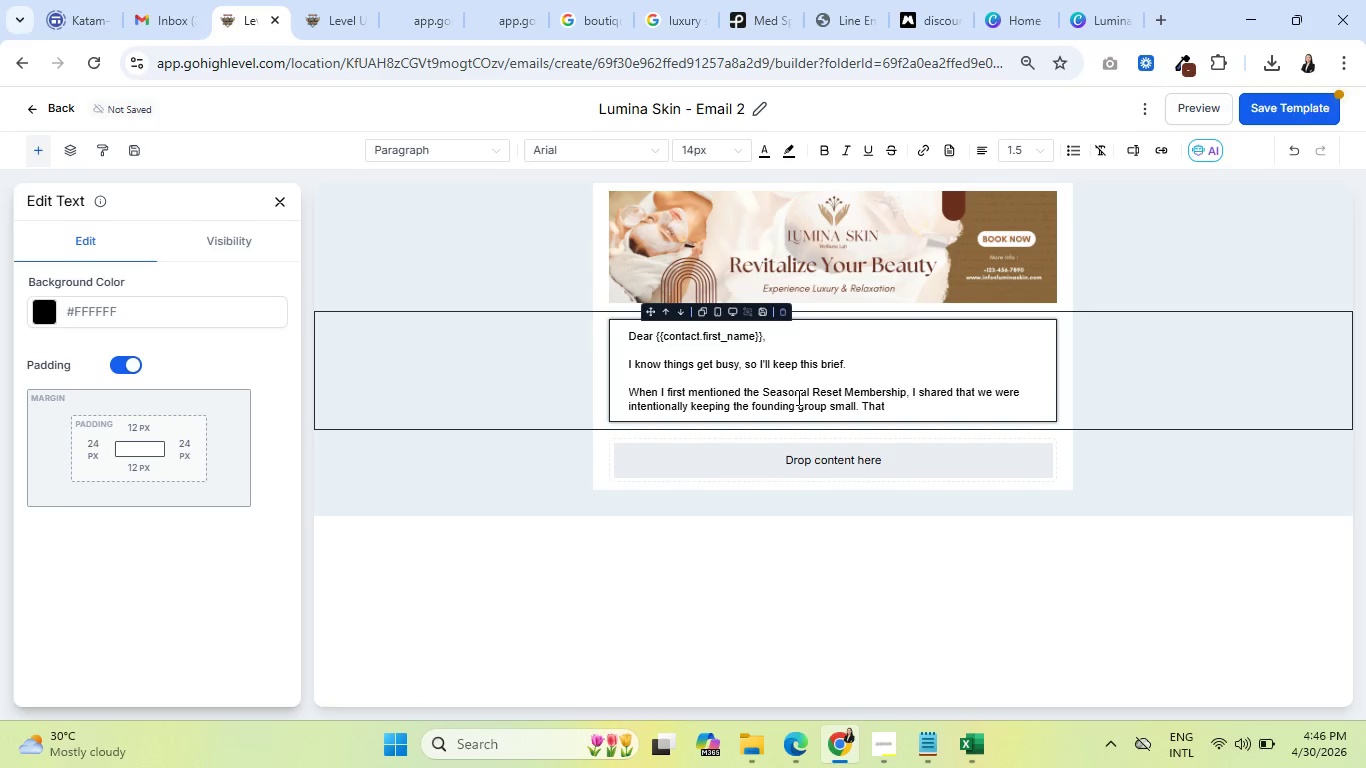 
key(Enter)
 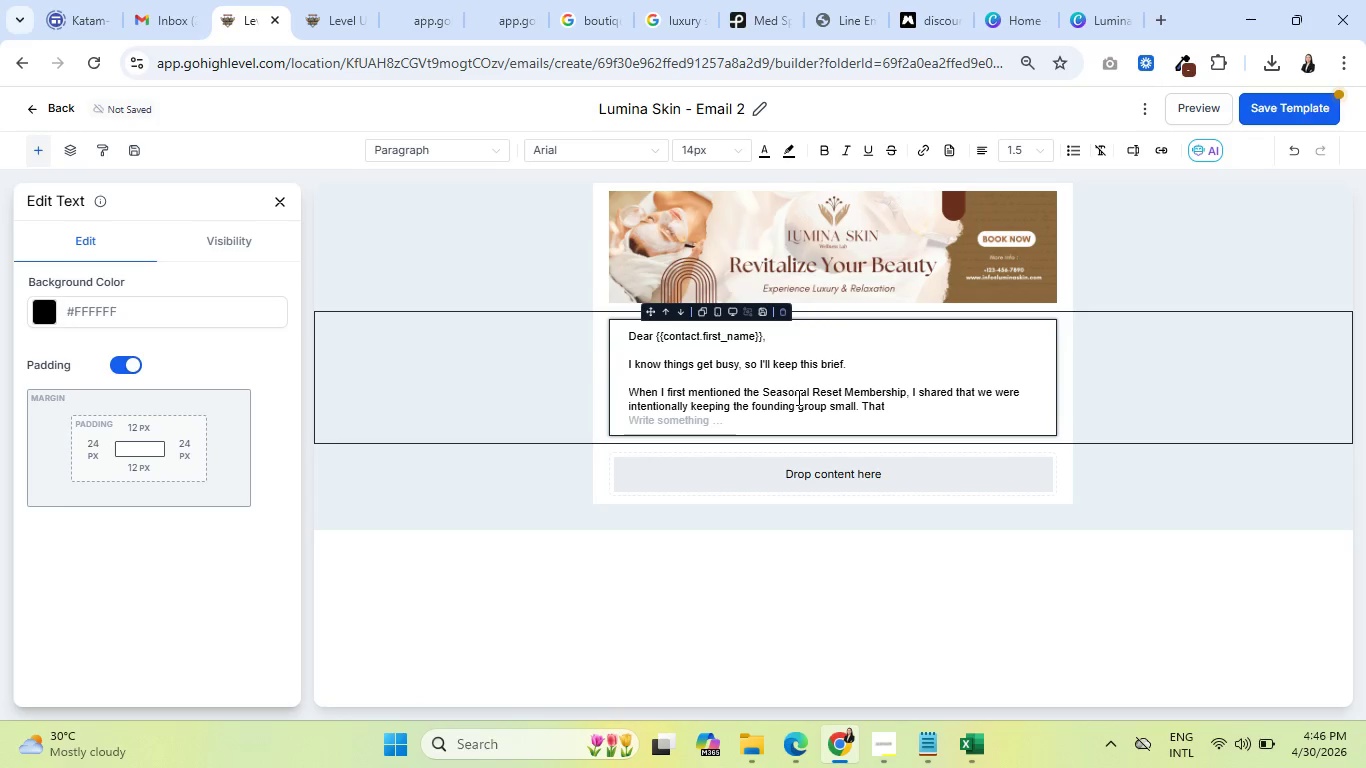 
key(Backspace)
type(s)
key(Backspace)
type('s still the case, )
 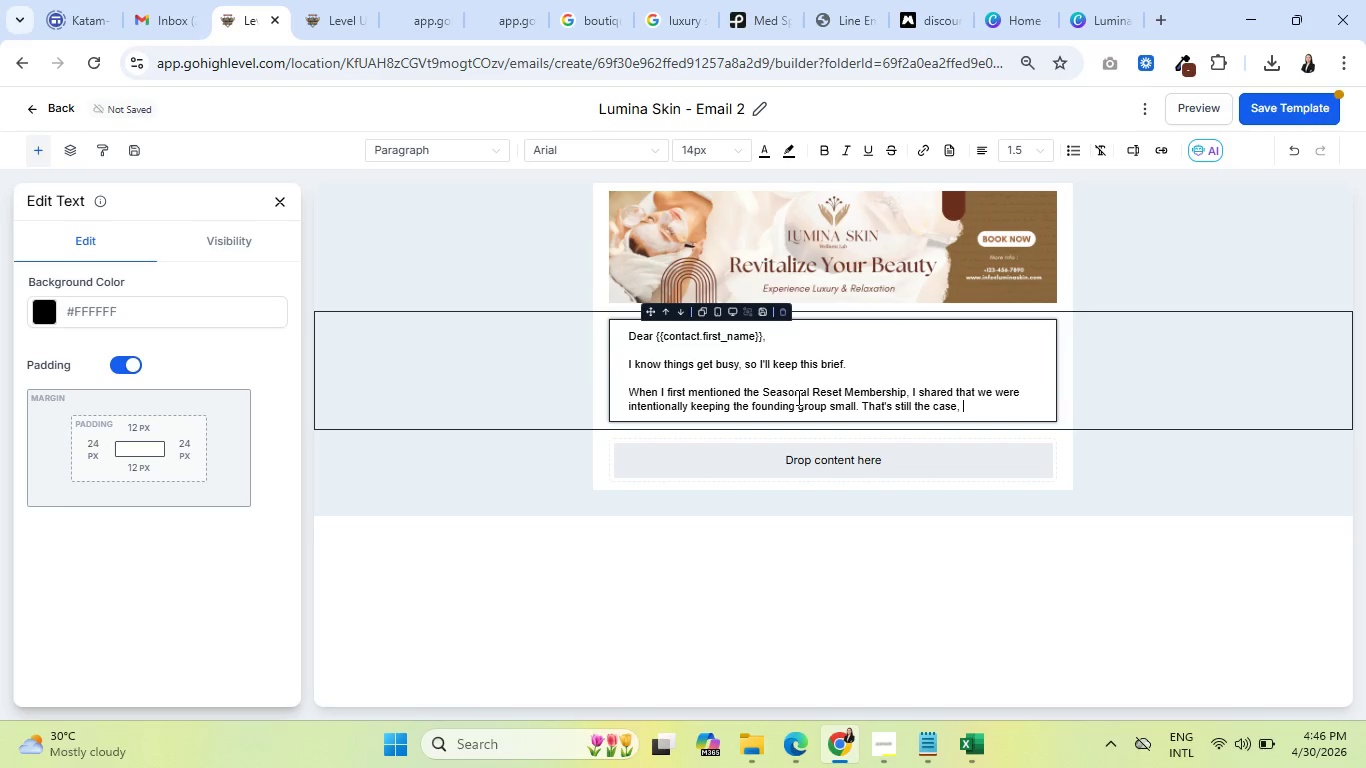 
wait(5.69)
 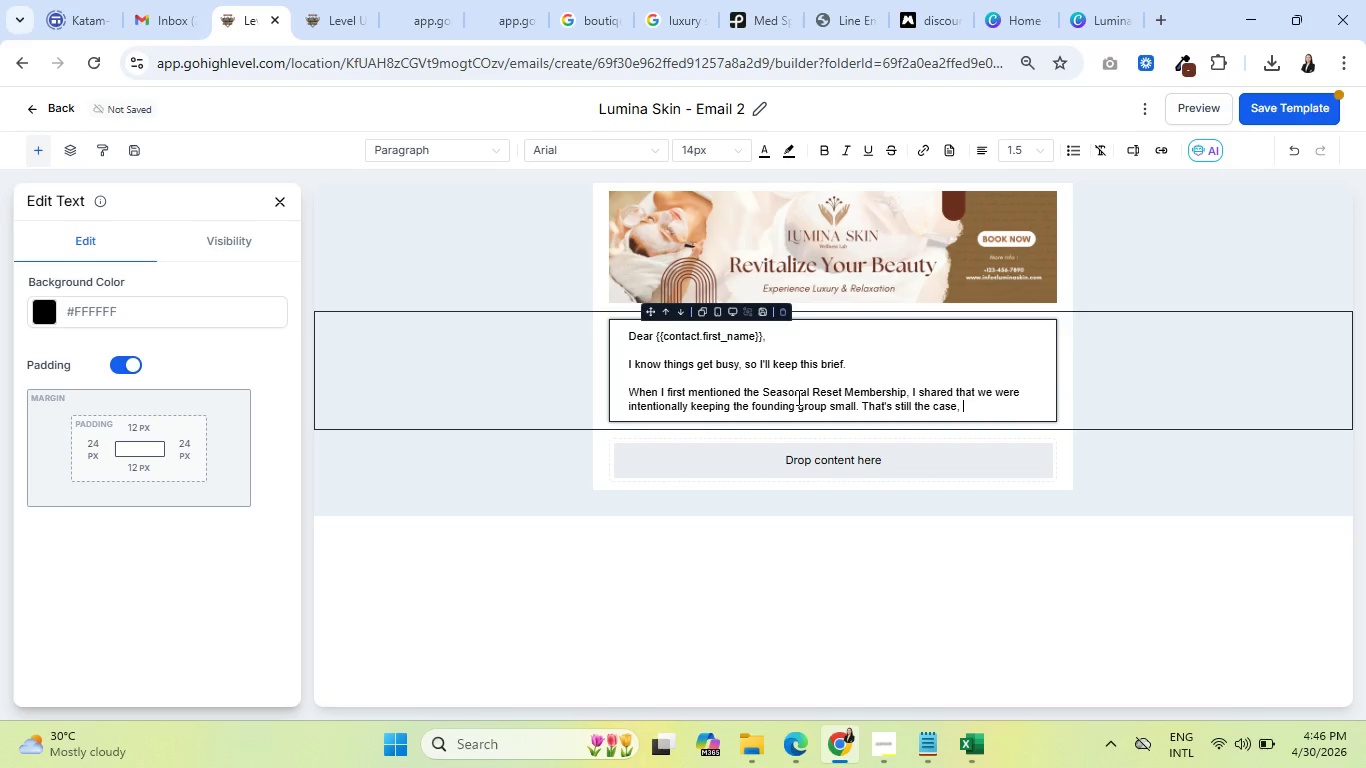 
type(and a few stops )
 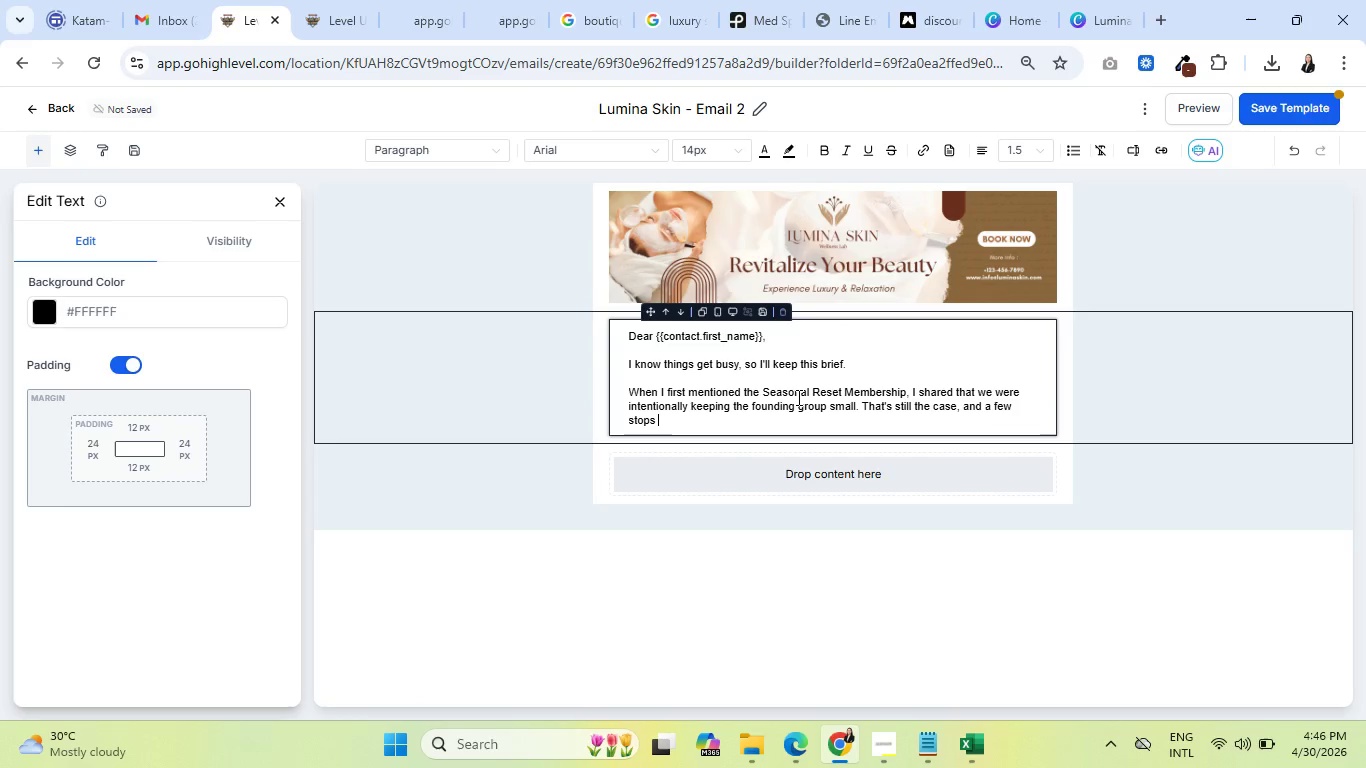 
wait(7.17)
 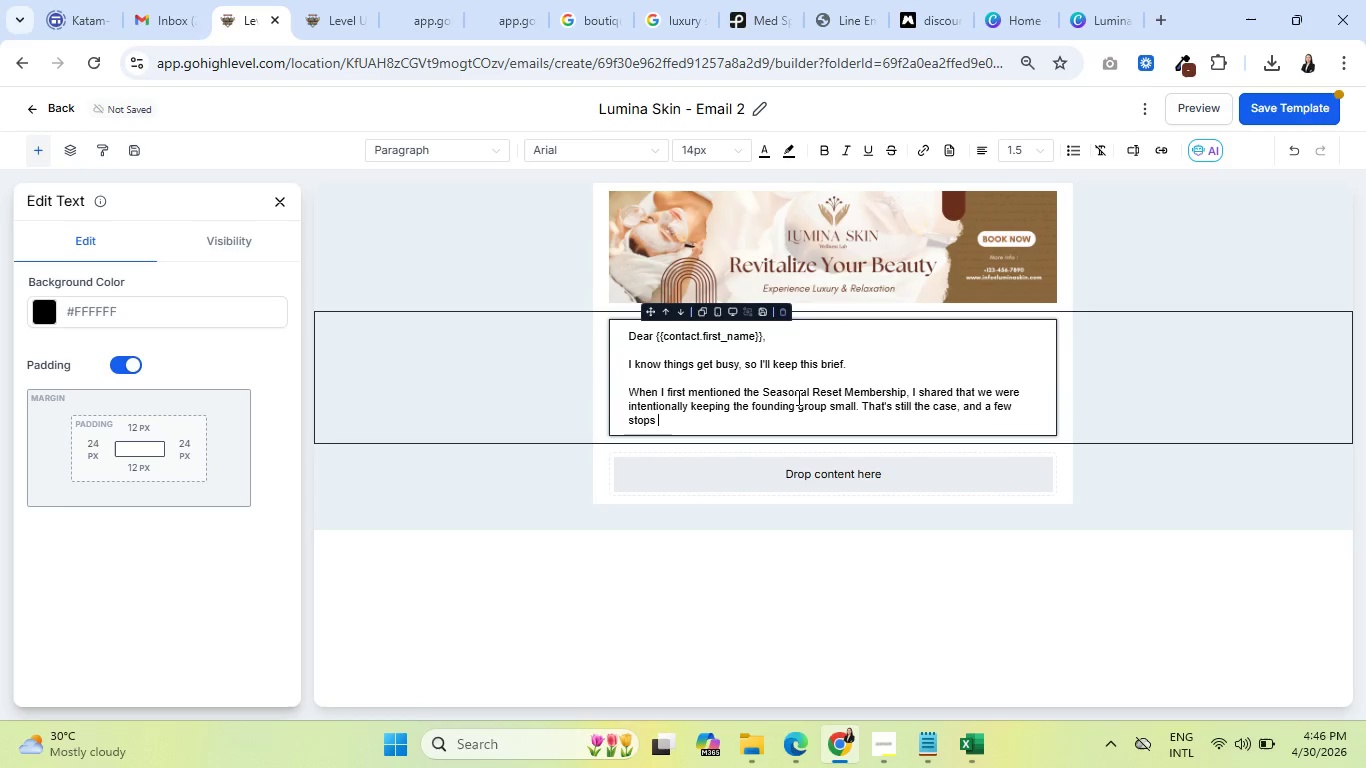 
key(Backspace)
key(Backspace)
key(Backspace)
key(Backspace)
key(Backspace)
type(pota)
key(Backspace)
type(s )
 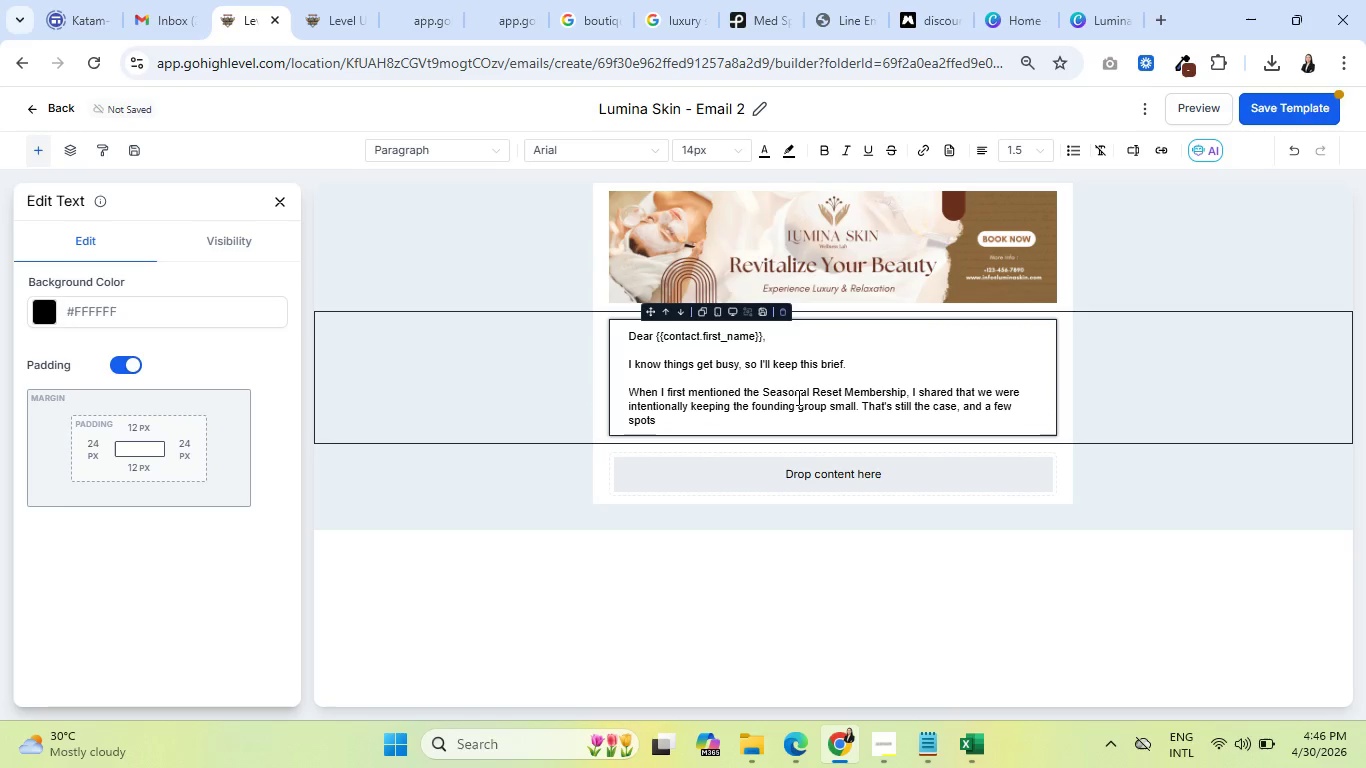 
wait(10.77)
 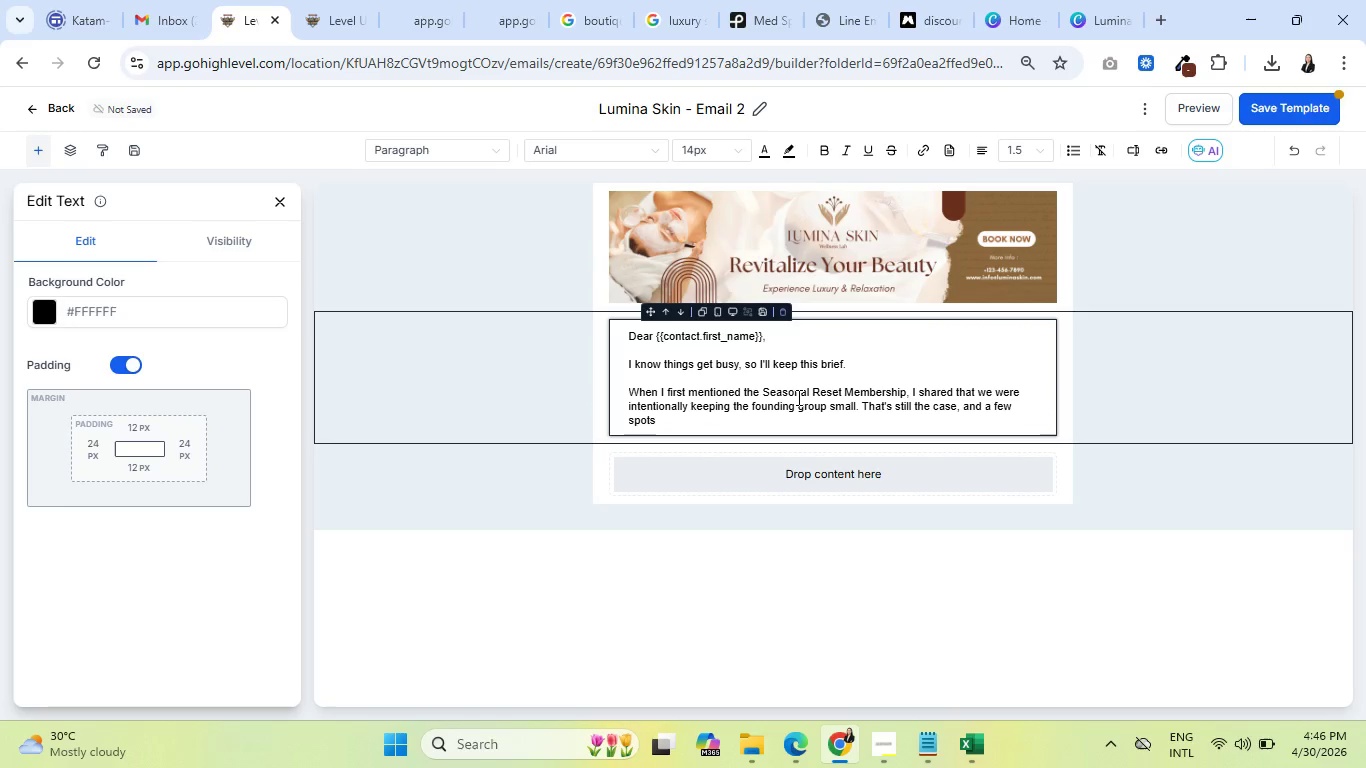 
type(have )
 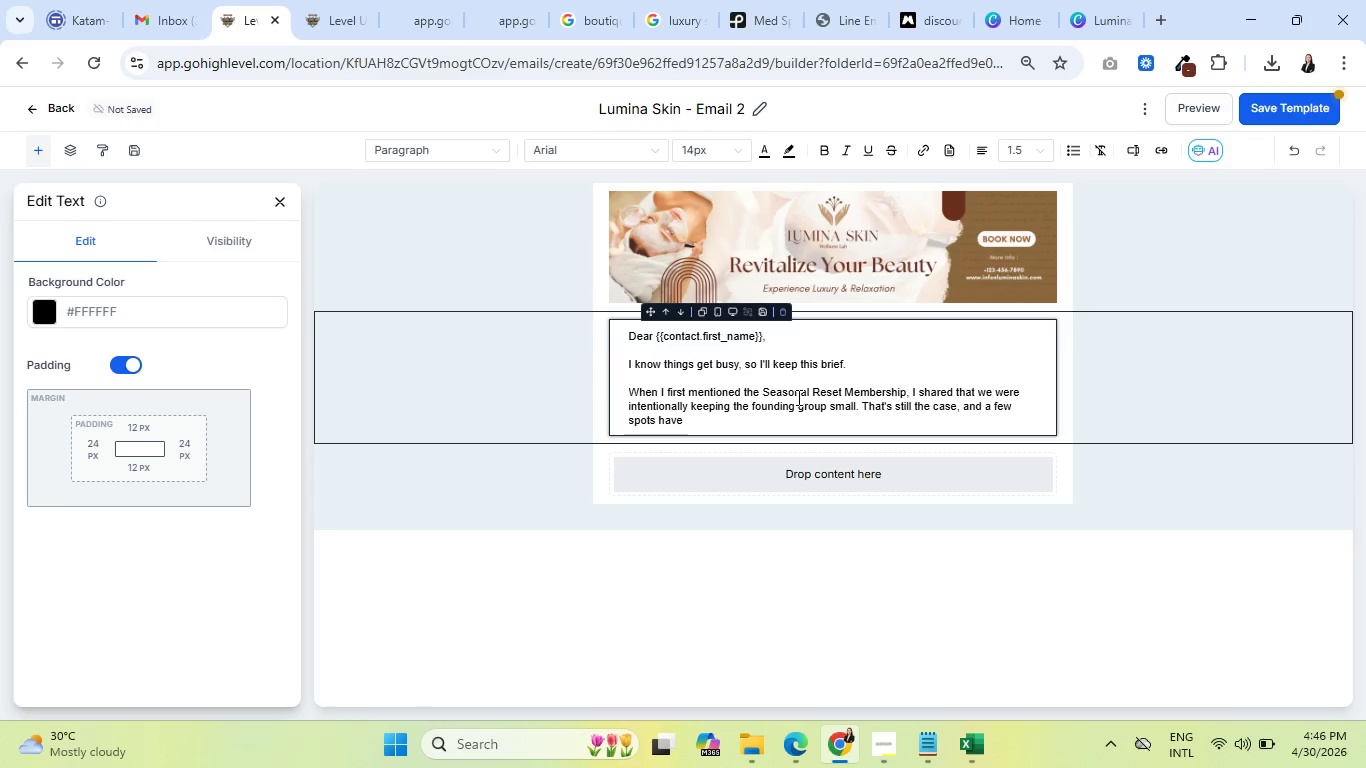 
type(already been taken )
key(Backspace)
type(, )
key(Backspace)
key(Backspace)
type(. )
 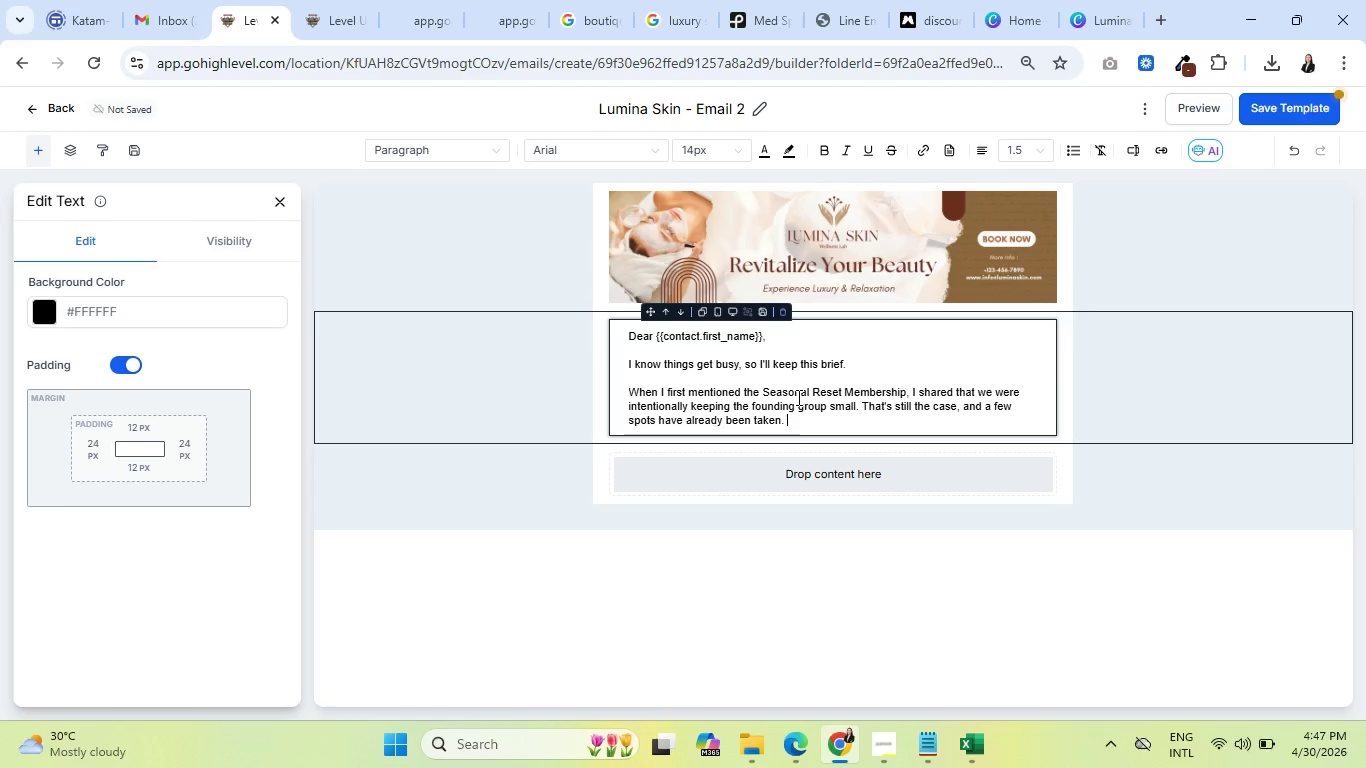 
type(I didn't want you to miss )
 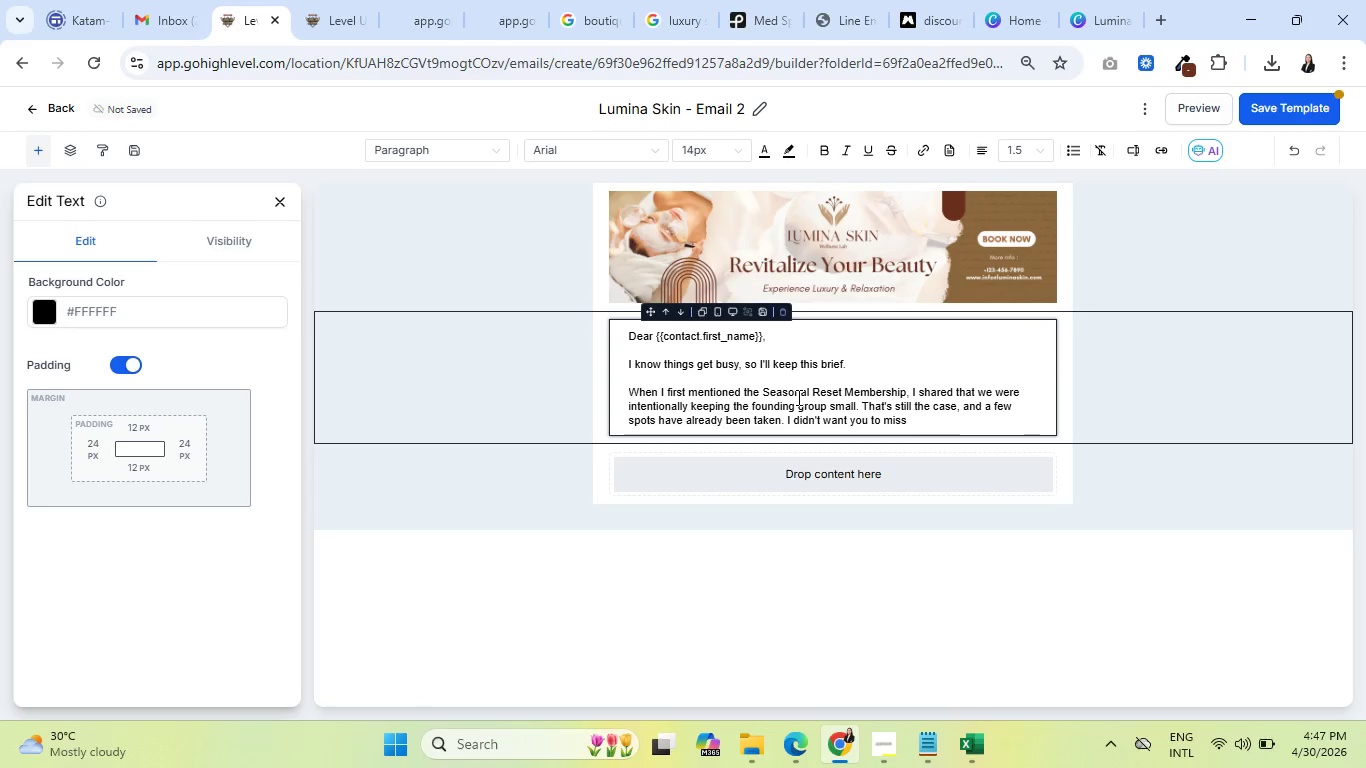 
wait(9.75)
 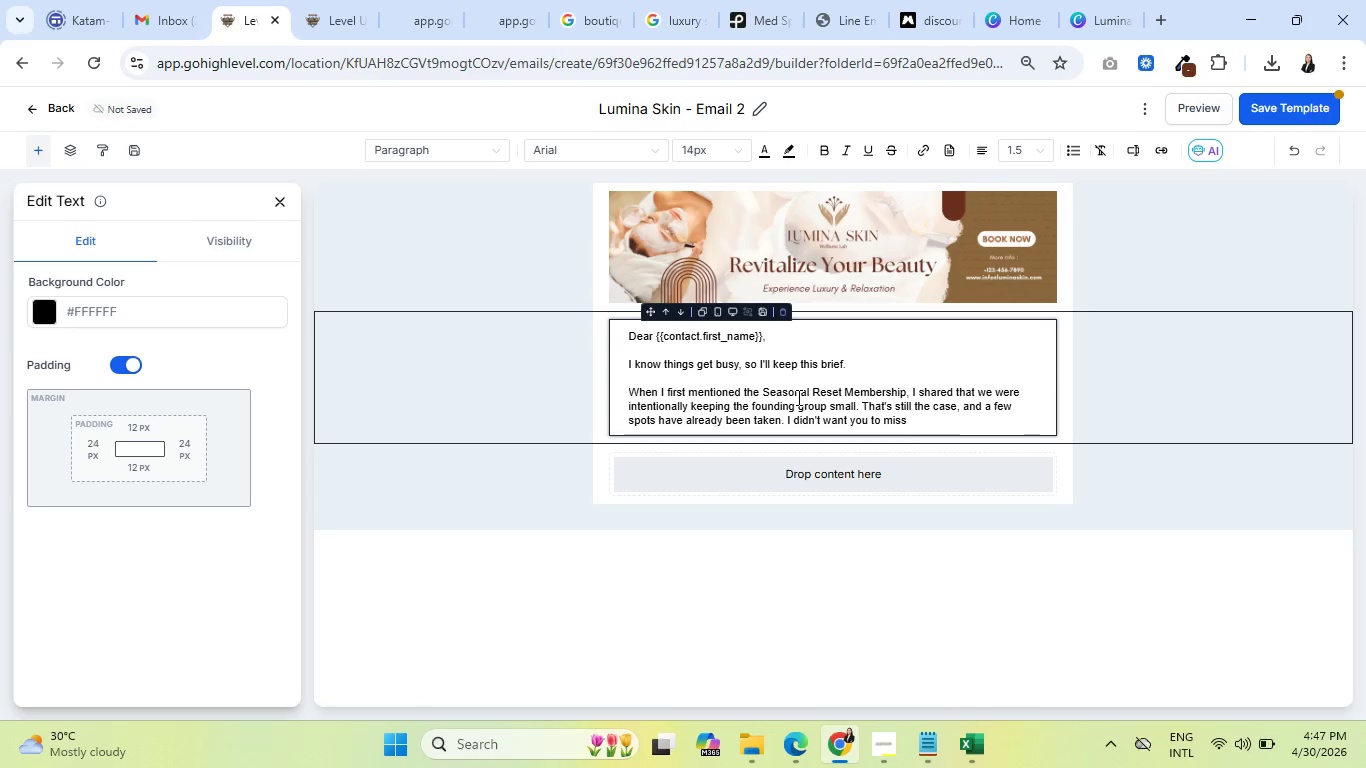 
type(the chance o)
key(Backspace)
type(if )
 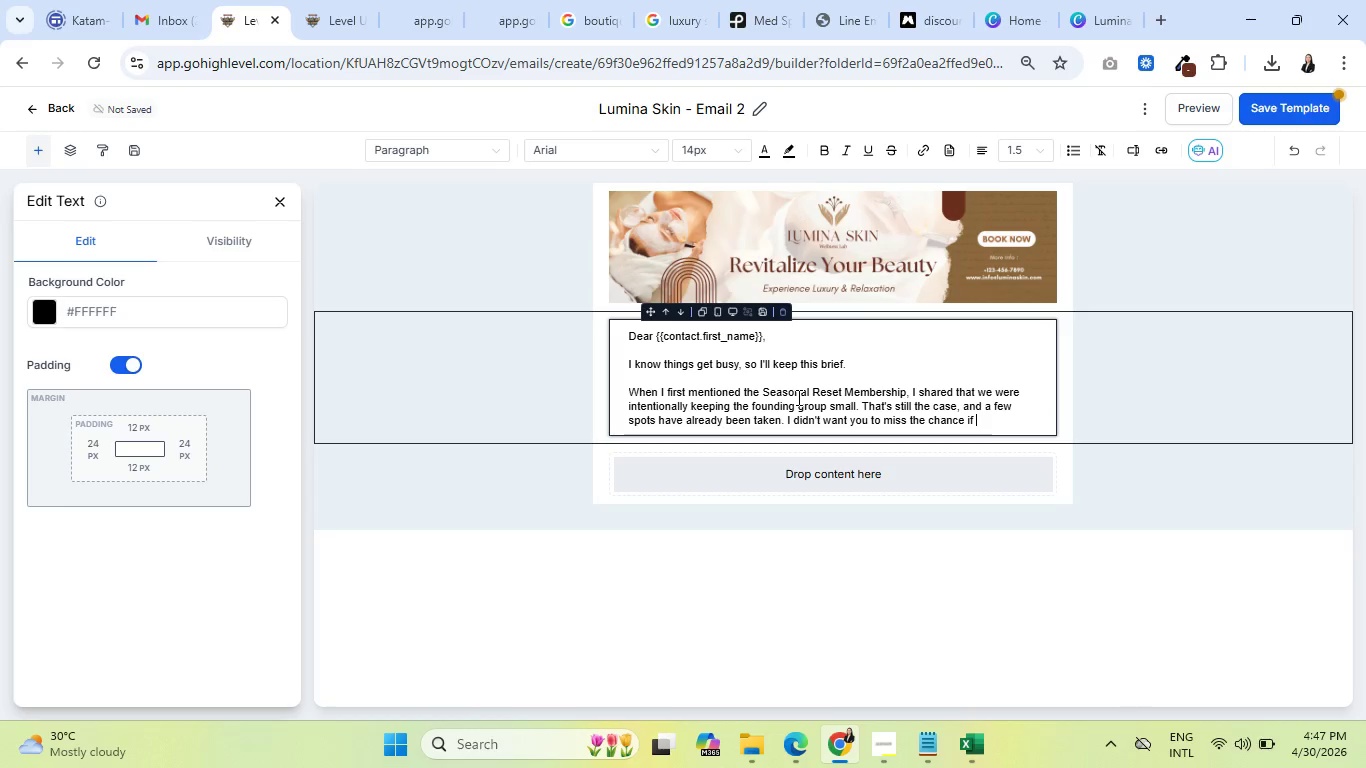 
type(this was something )
 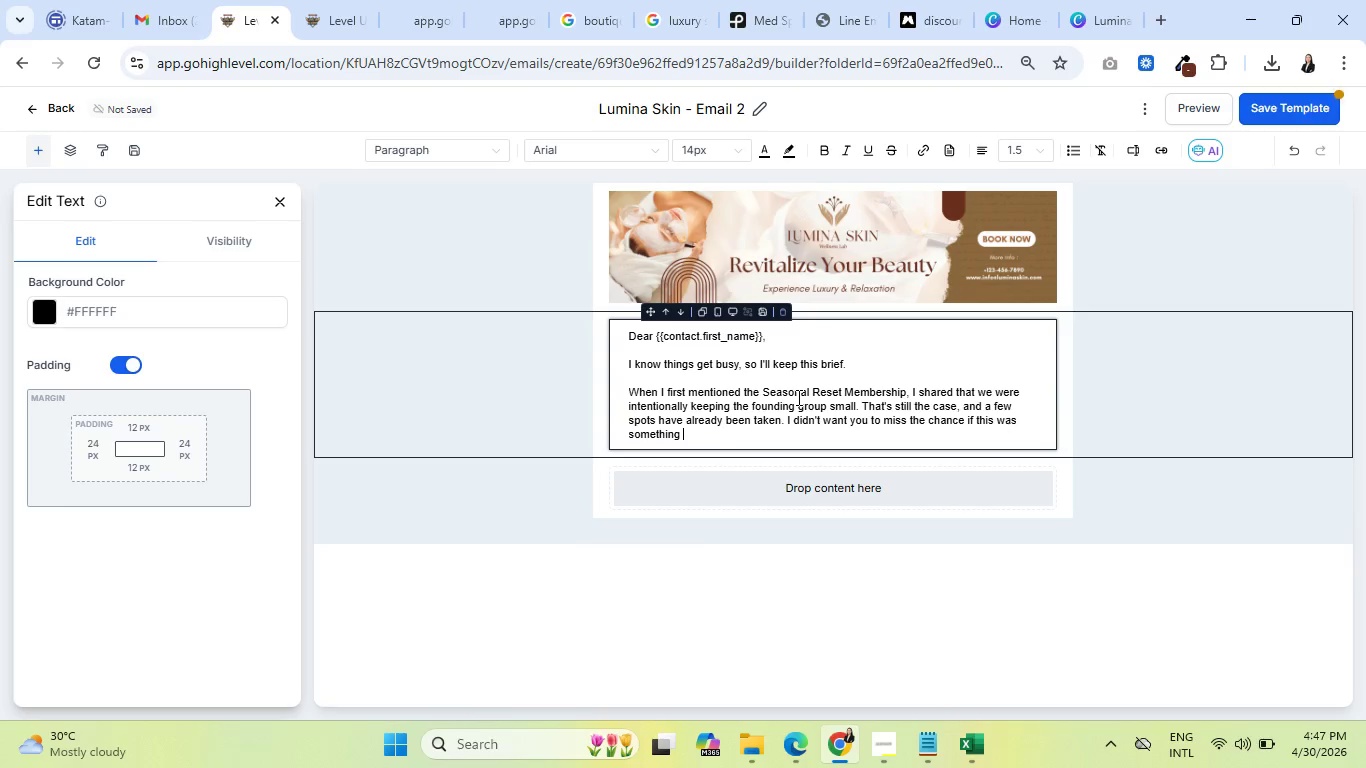 
wait(6.05)
 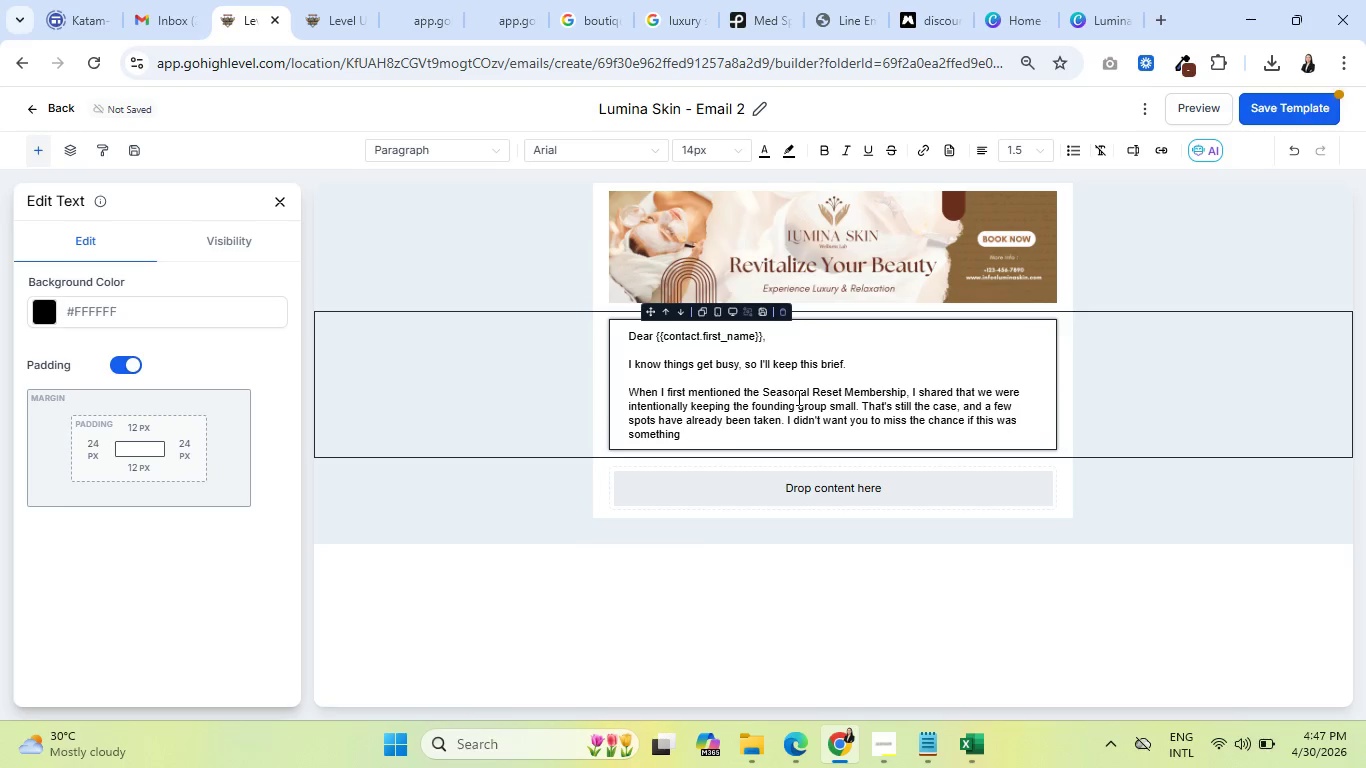 
type(you were quietly )
 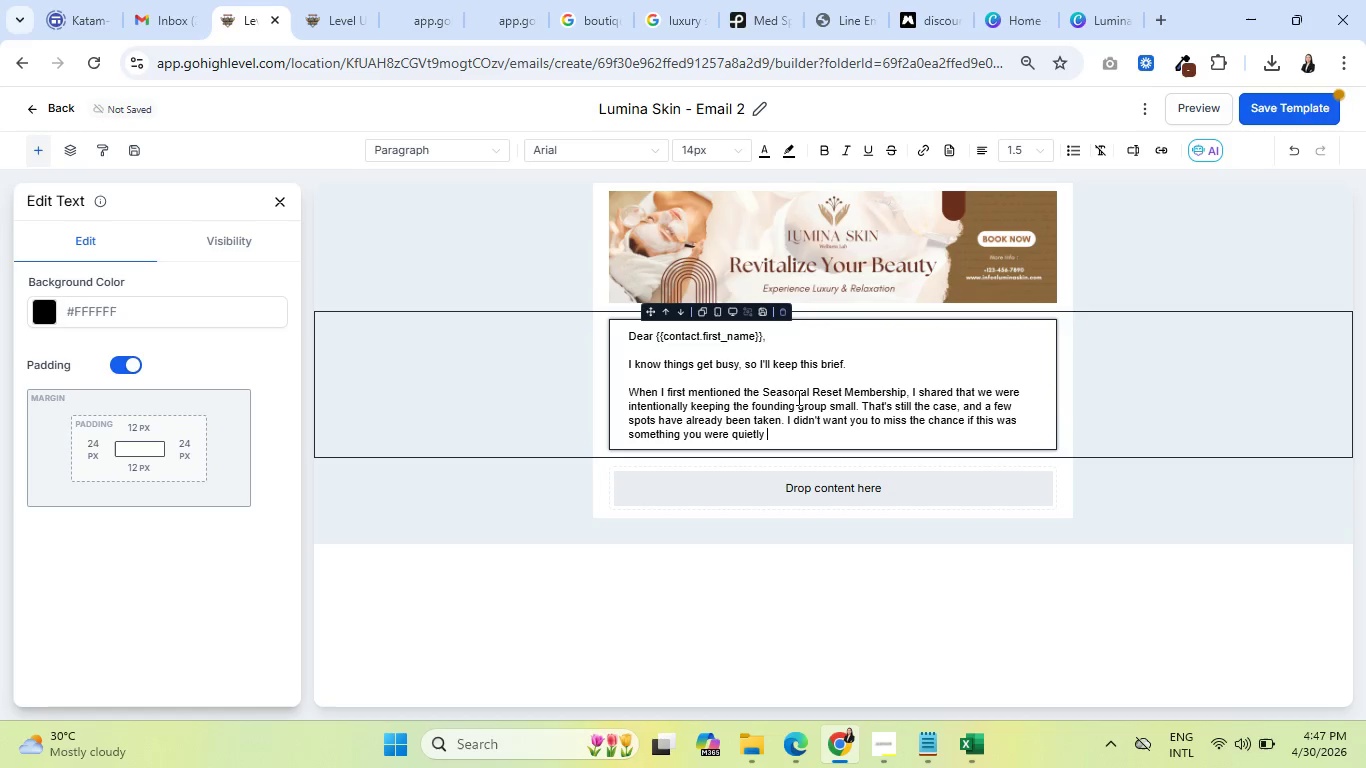 
wait(7.27)
 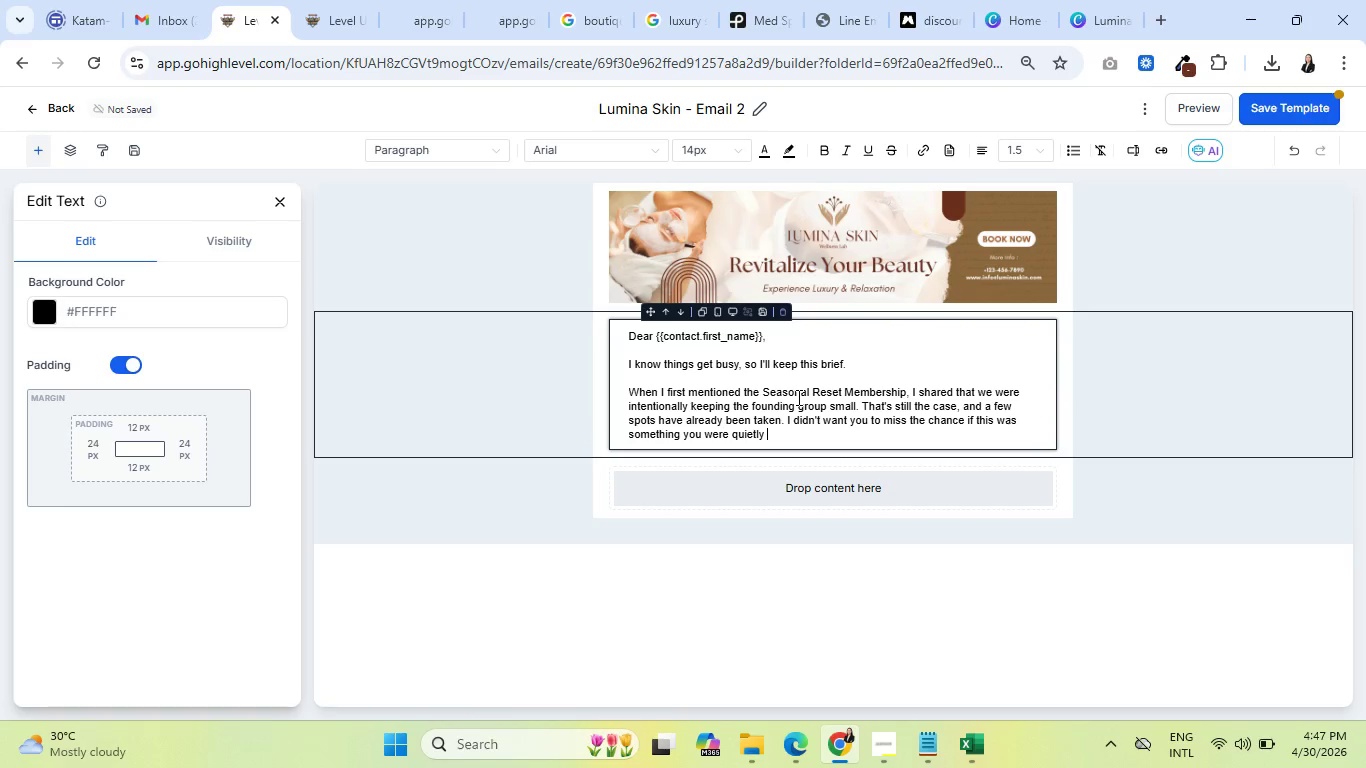 
type(considering.)
 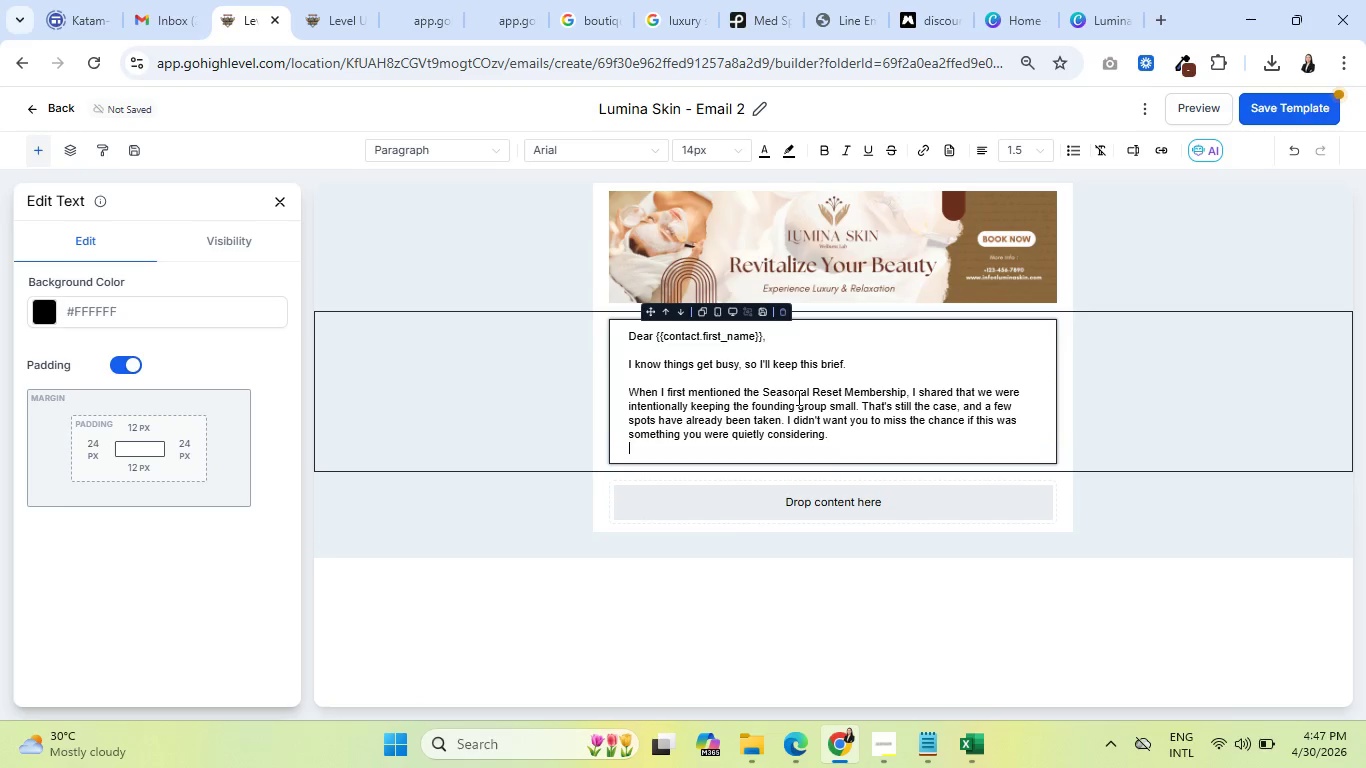 
key(Shift+Enter)
 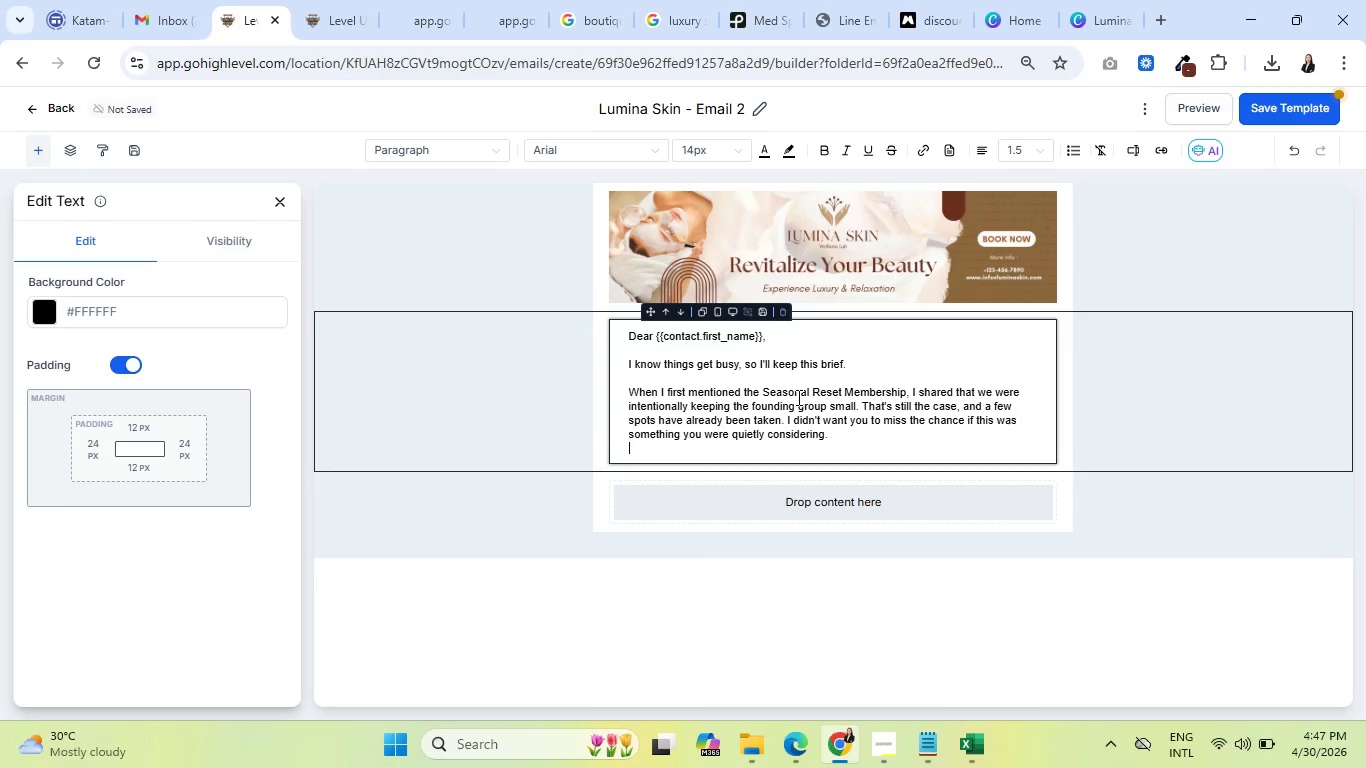 
key(Shift+ShiftRight)
 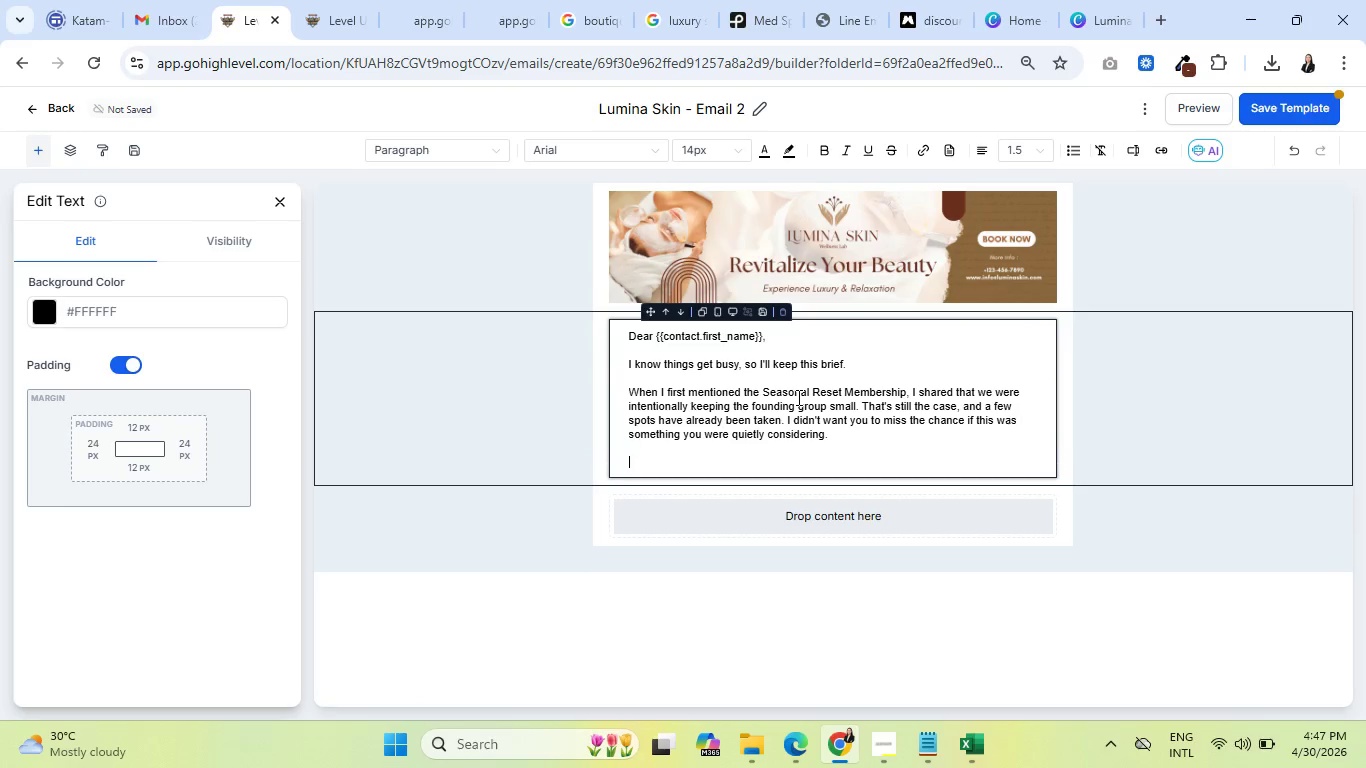 
key(Shift+Enter)
 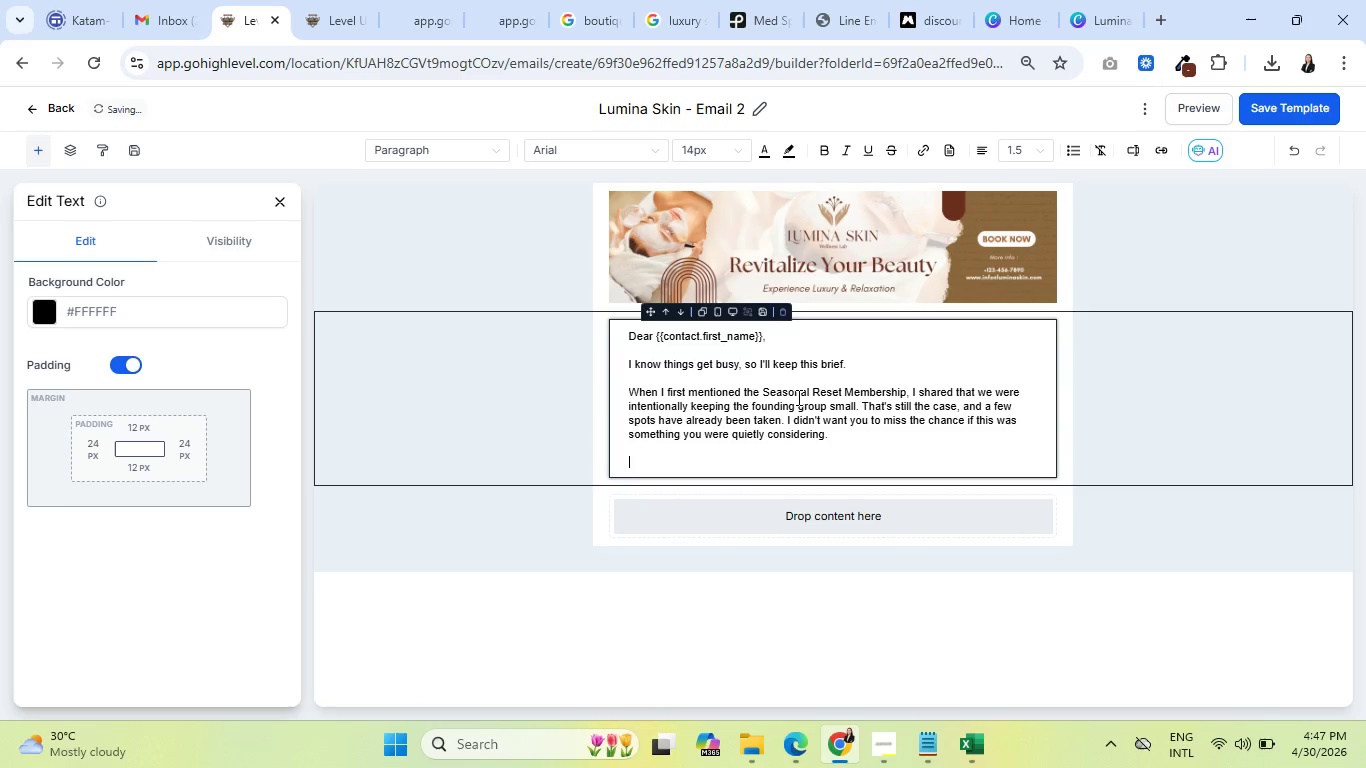 
wait(6.95)
 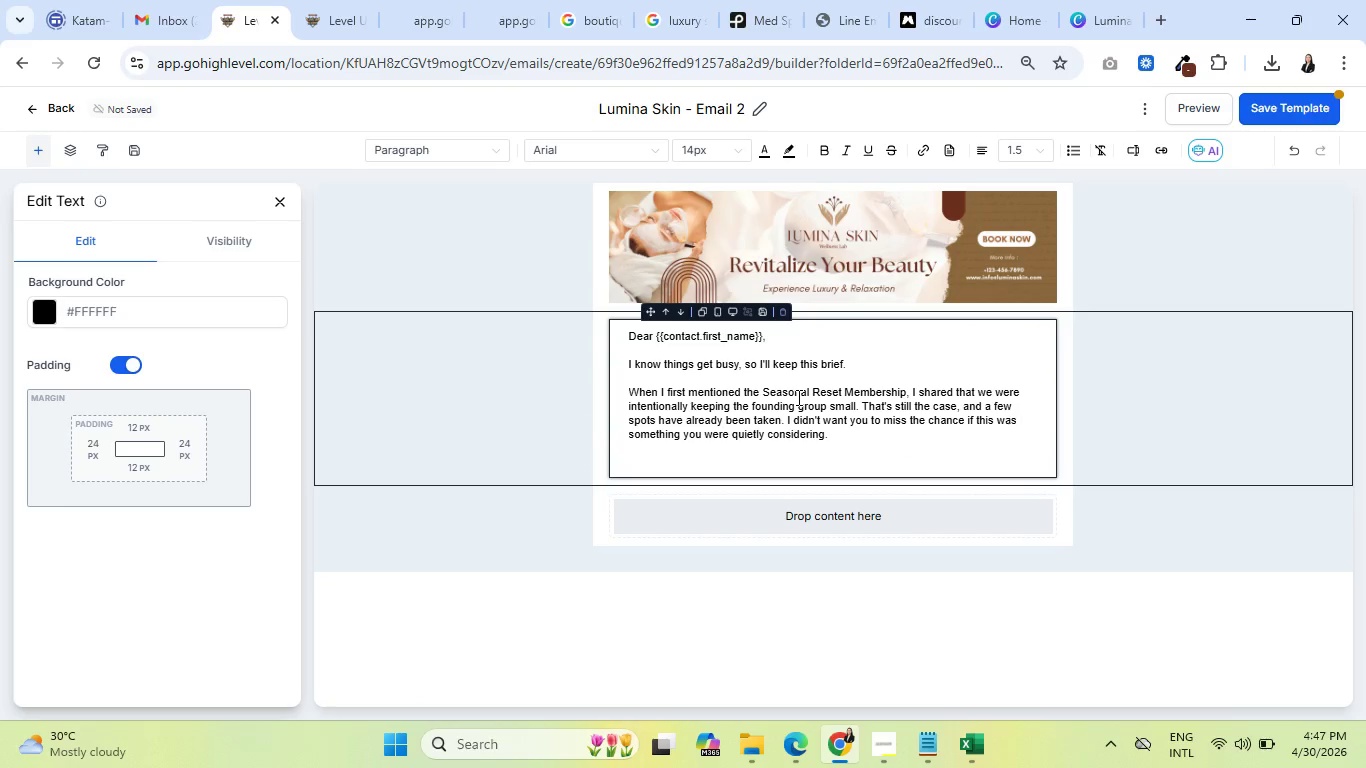 
type(Your )
 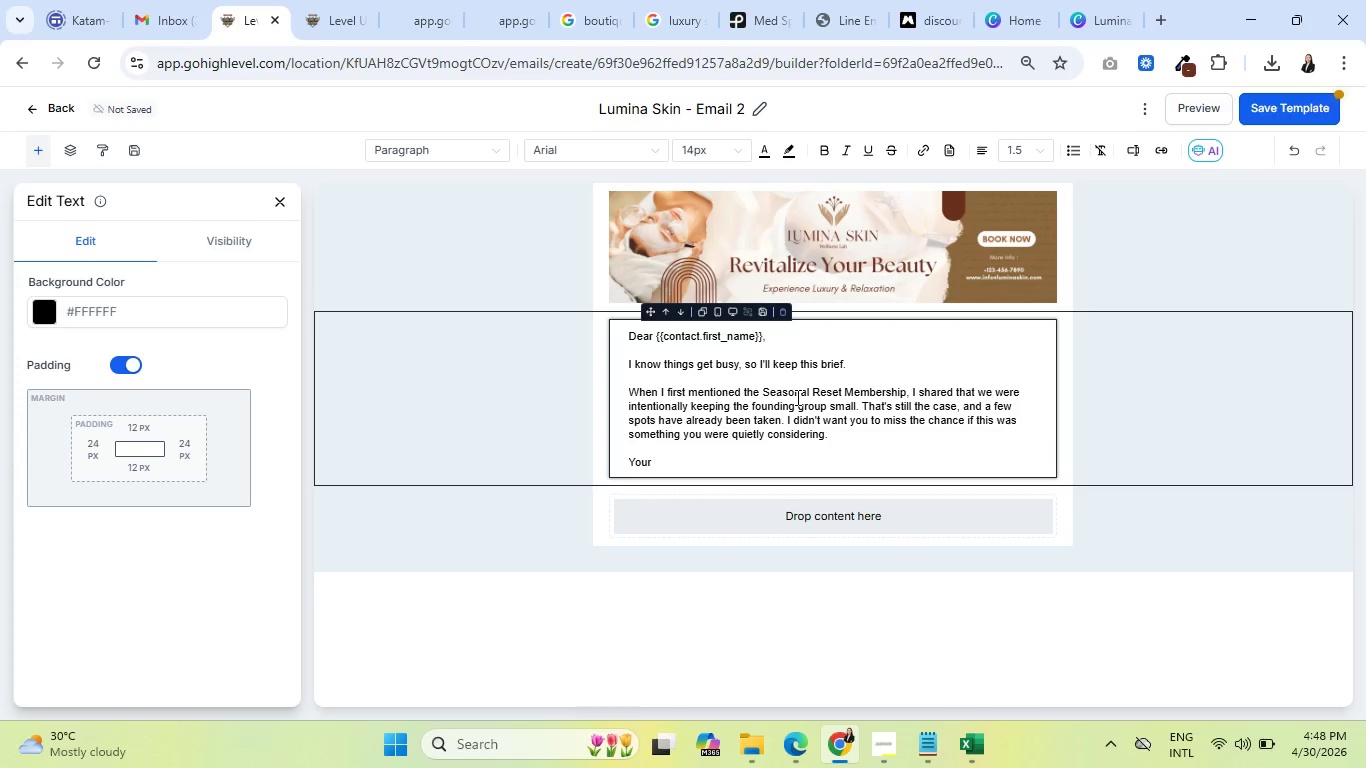 
wait(7.66)
 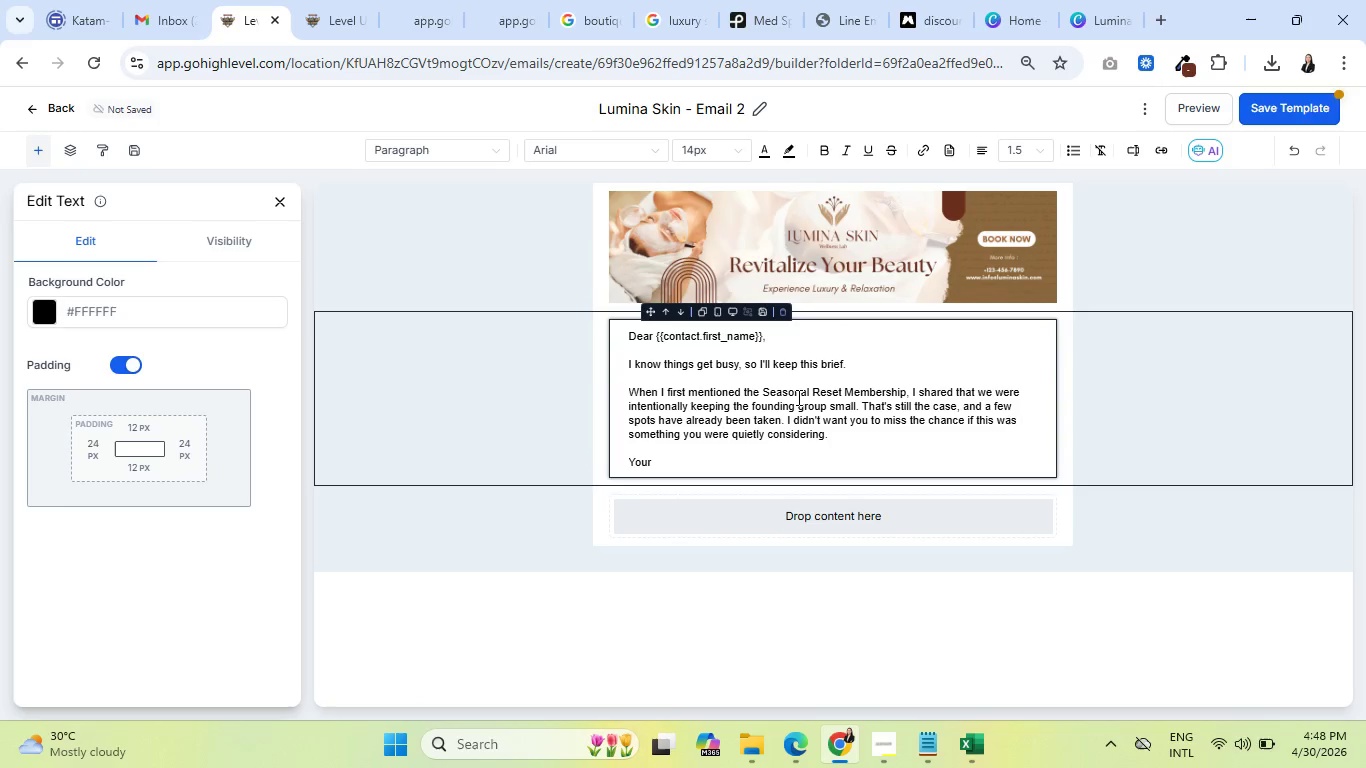 
left_click_drag(start_coordinate=[654, 337], to_coordinate=[761, 332])
 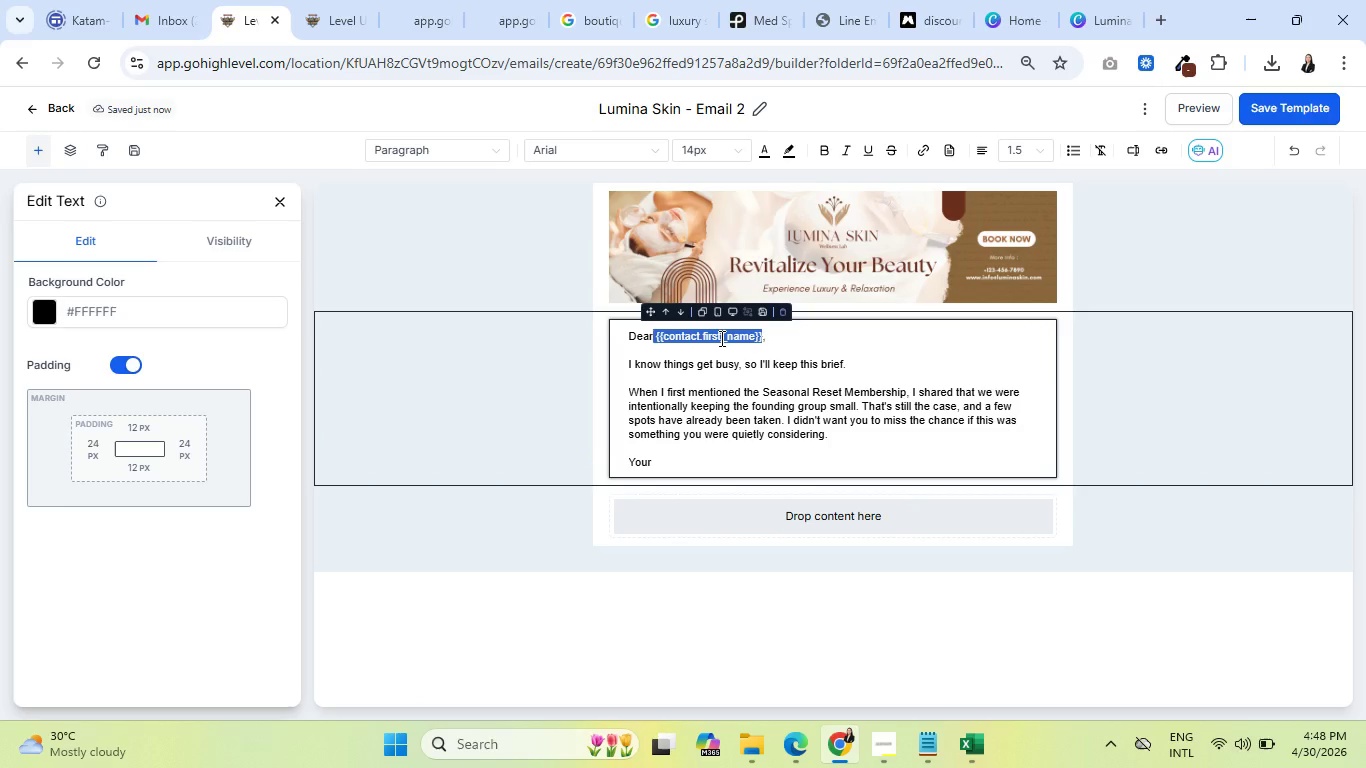 
key(Control+C)
 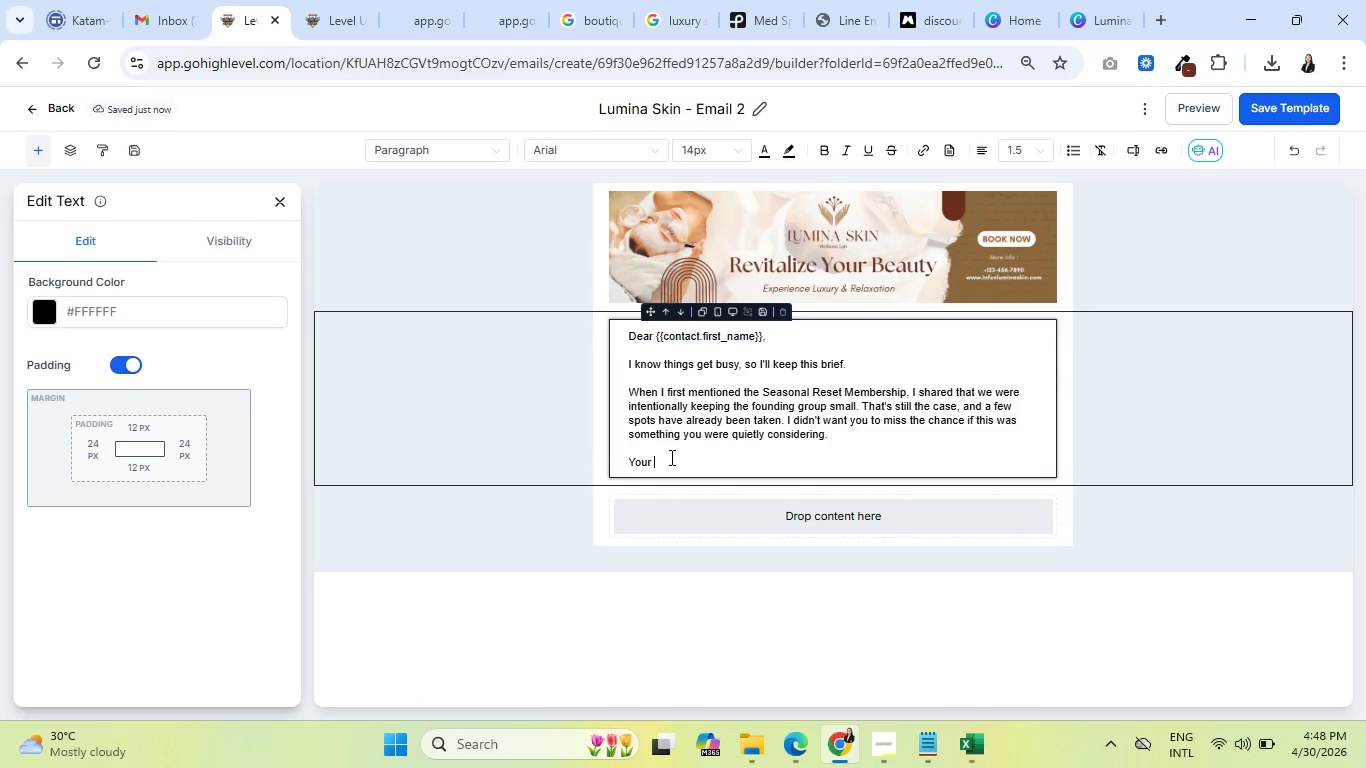 
left_click([670, 457])
 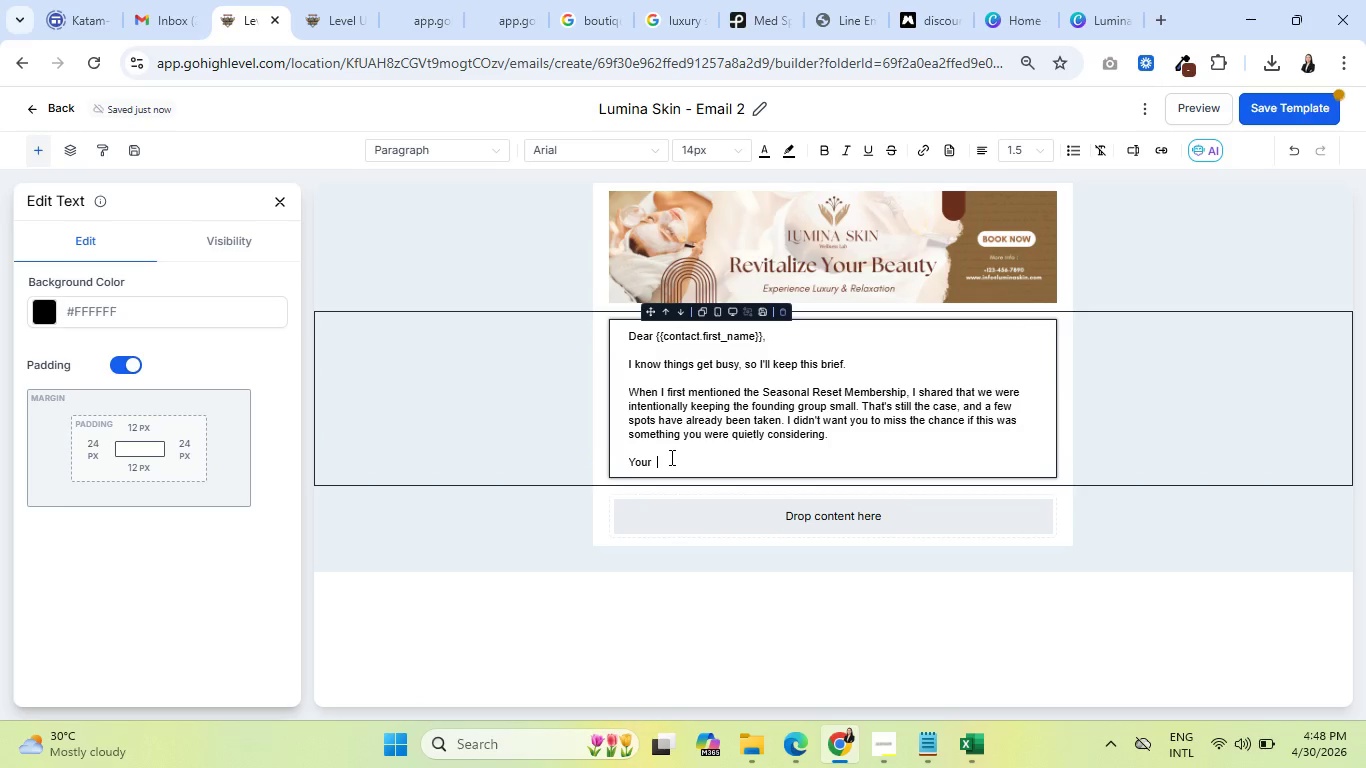 
key(Space)
 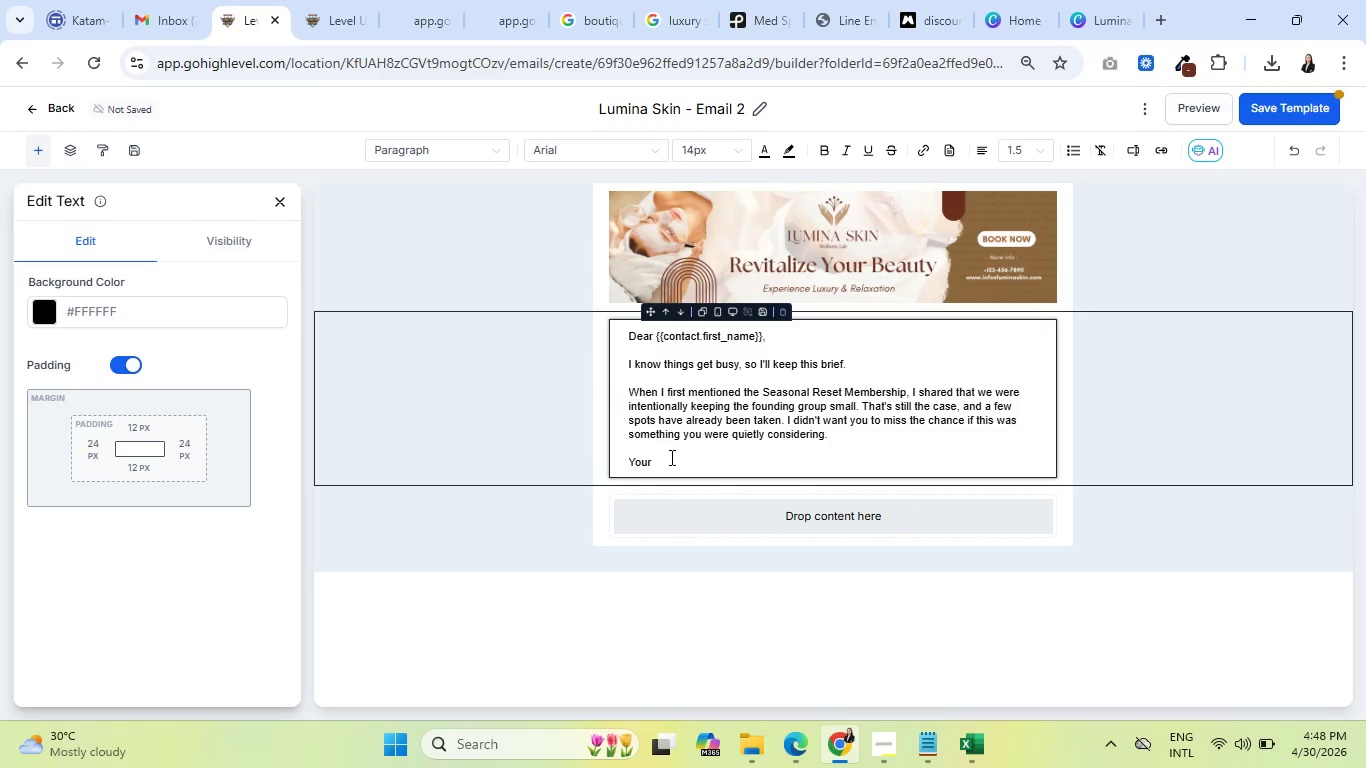 
key(Backspace)
 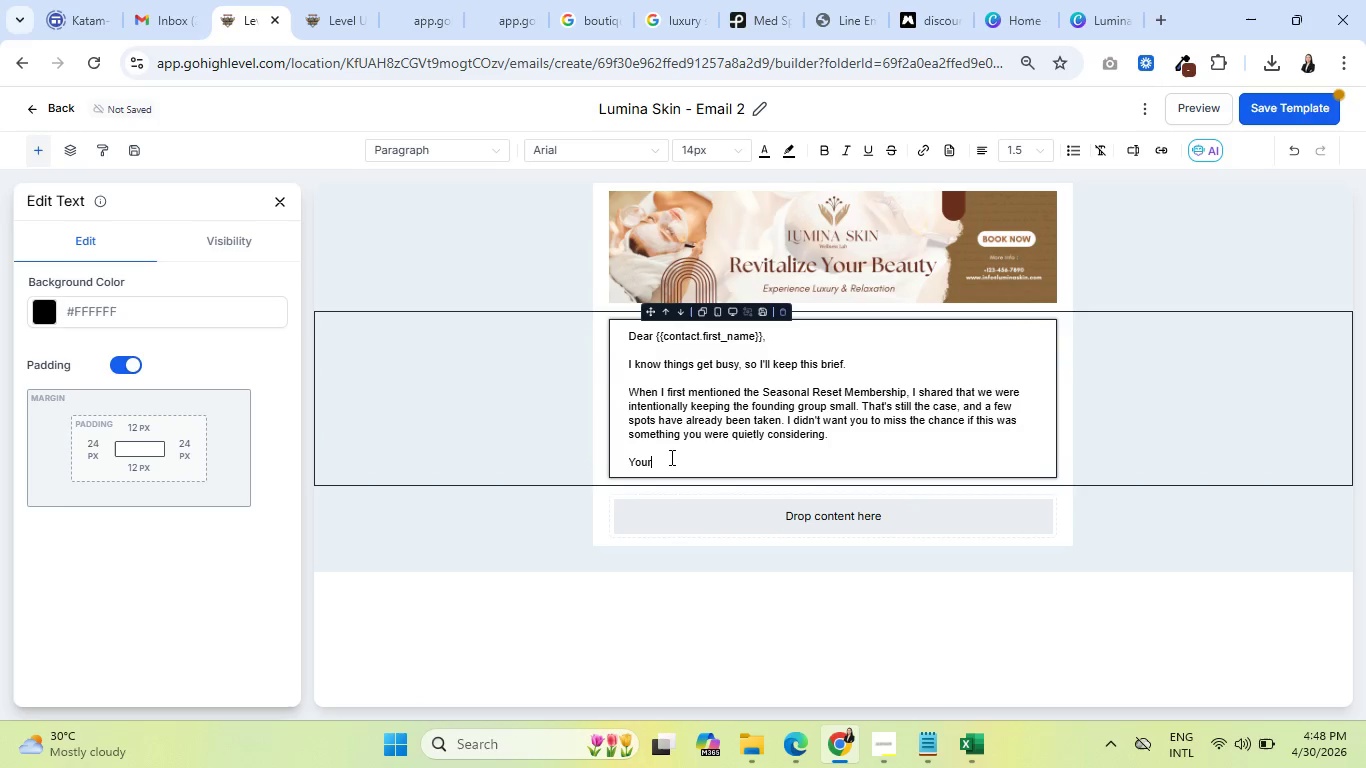 
key(Backspace)
 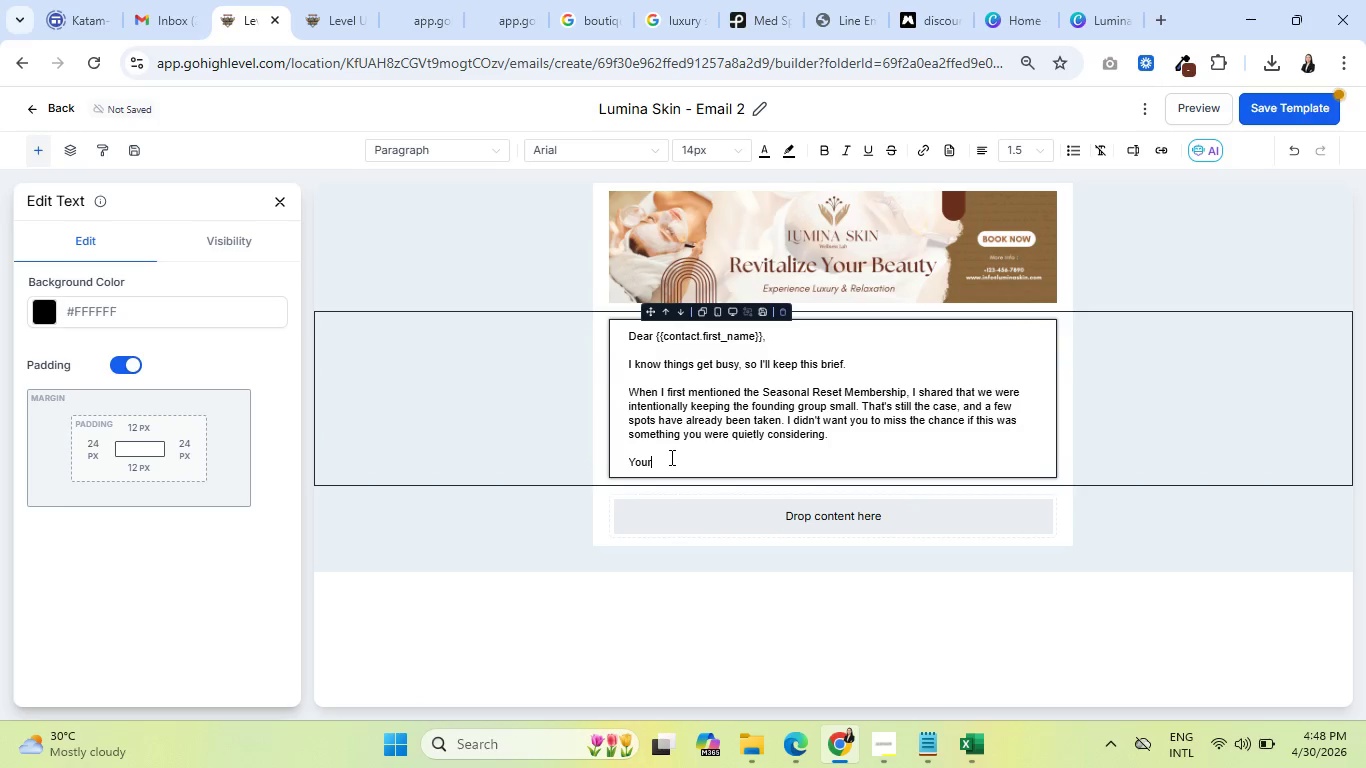 
key(Space)
 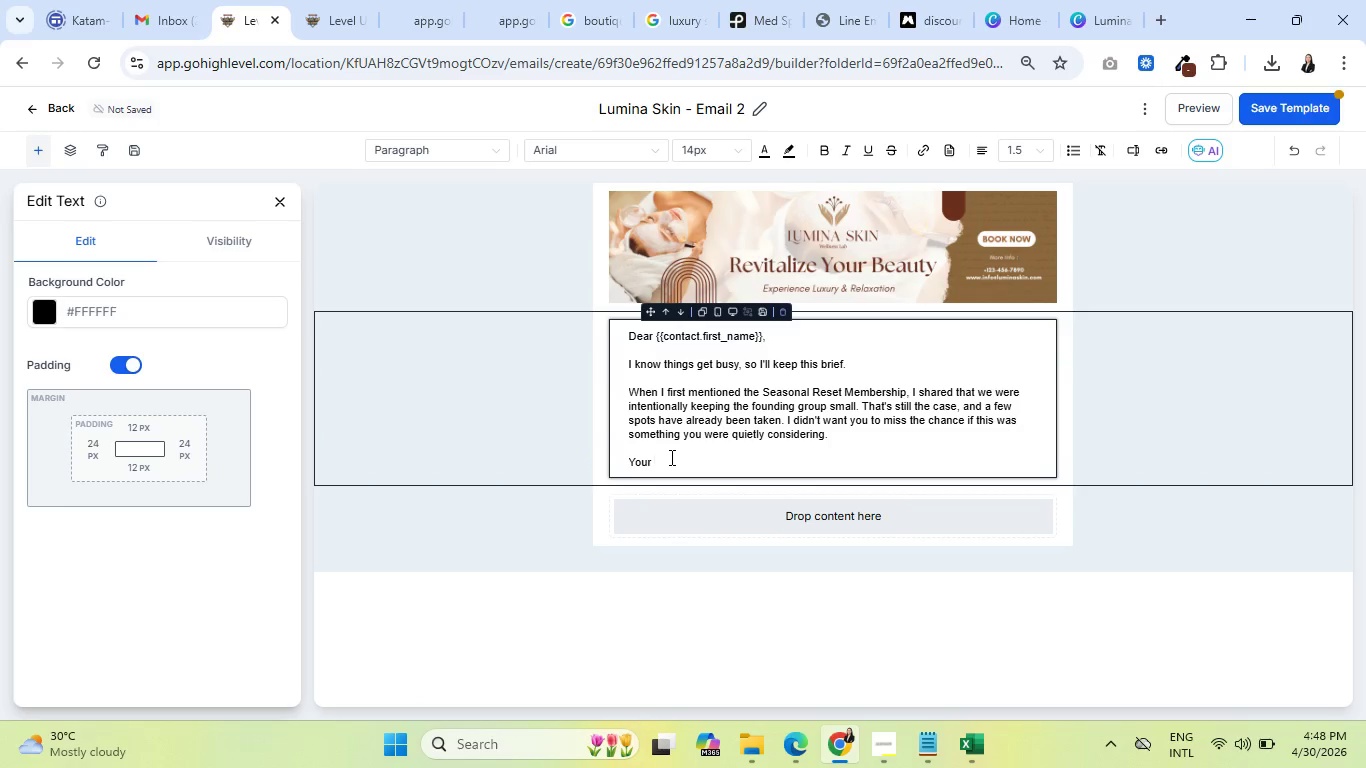 
key(Control+ControlLeft)
 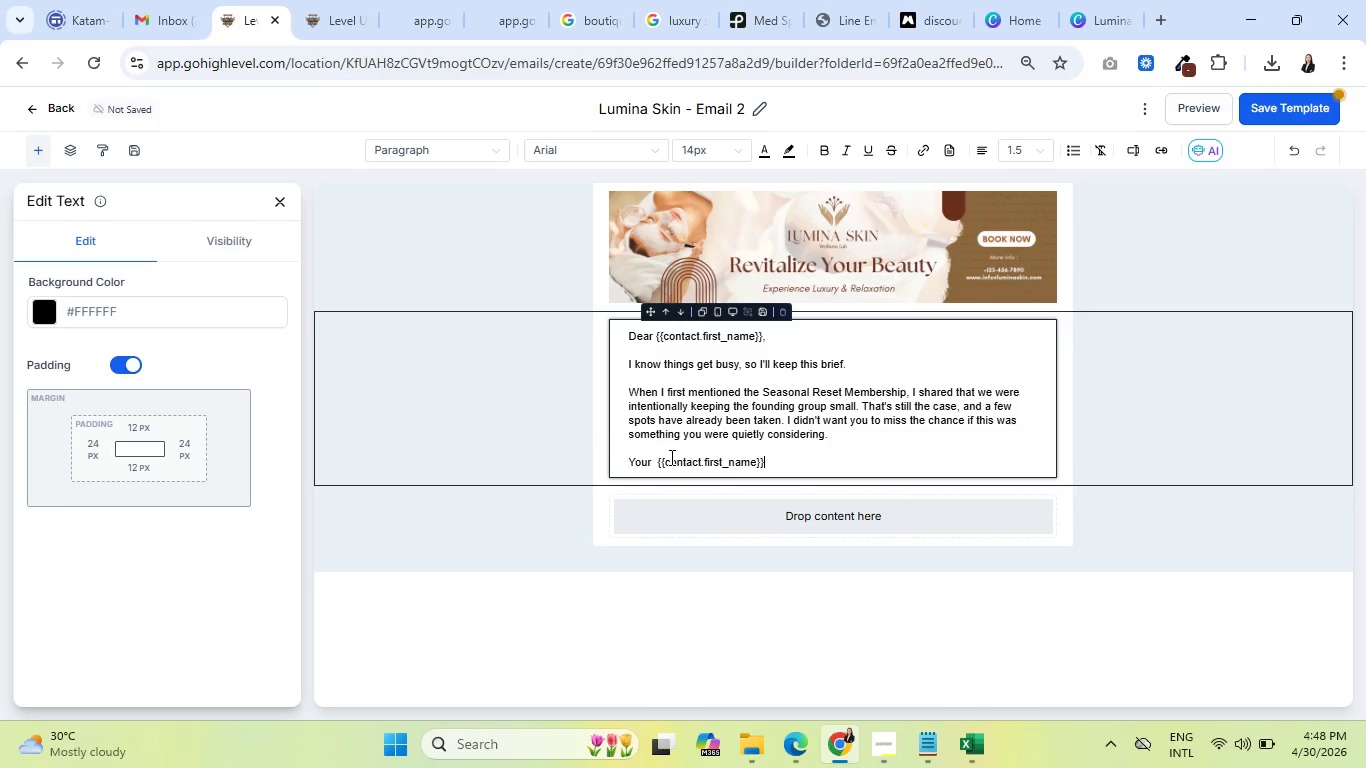 
key(Control+V)
 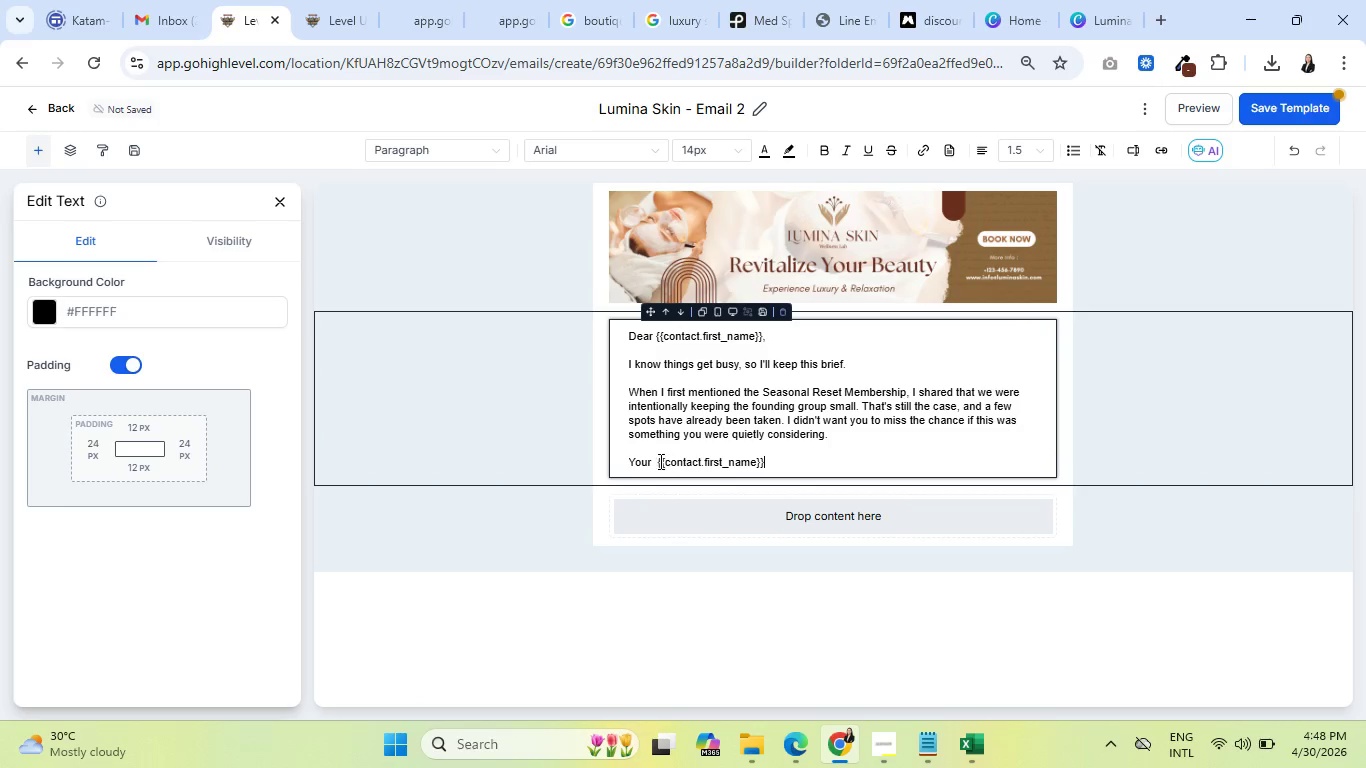 
left_click([659, 461])
 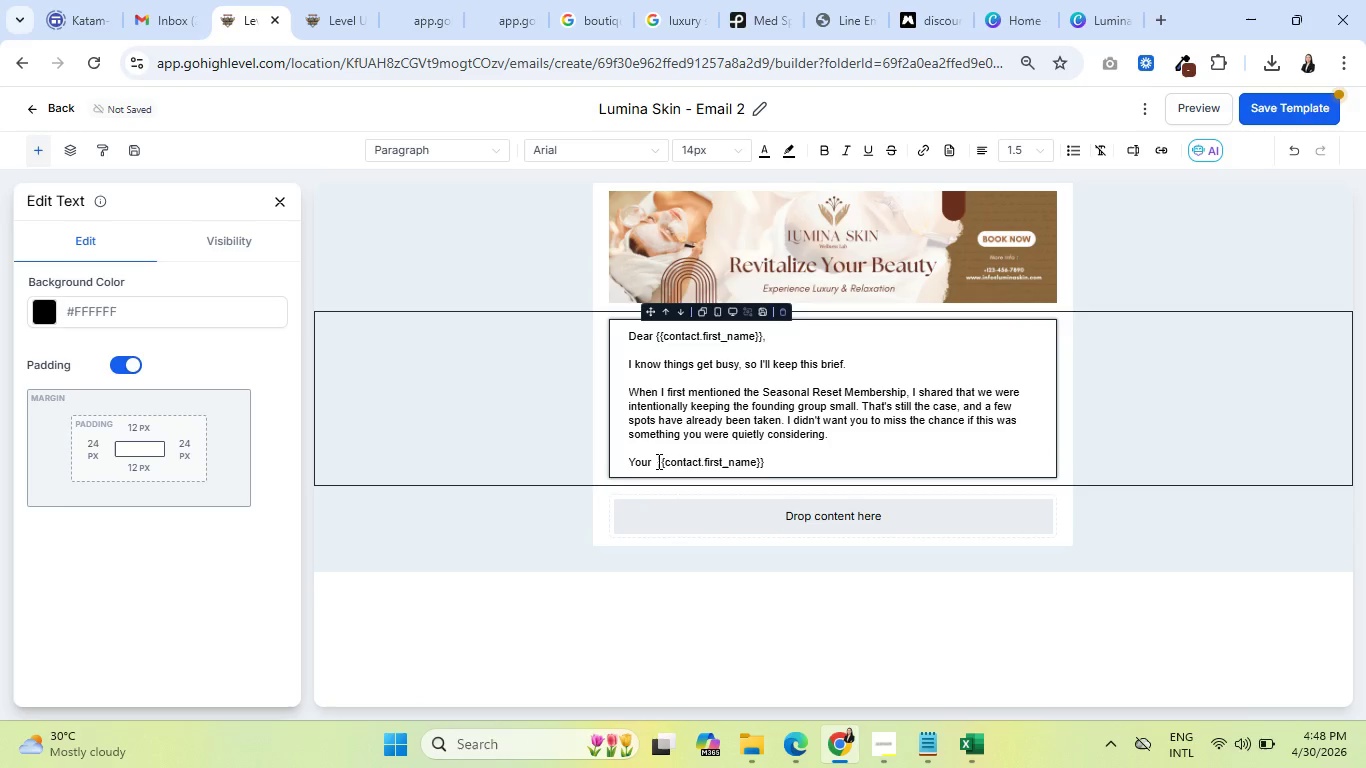 
key(Backspace)
 